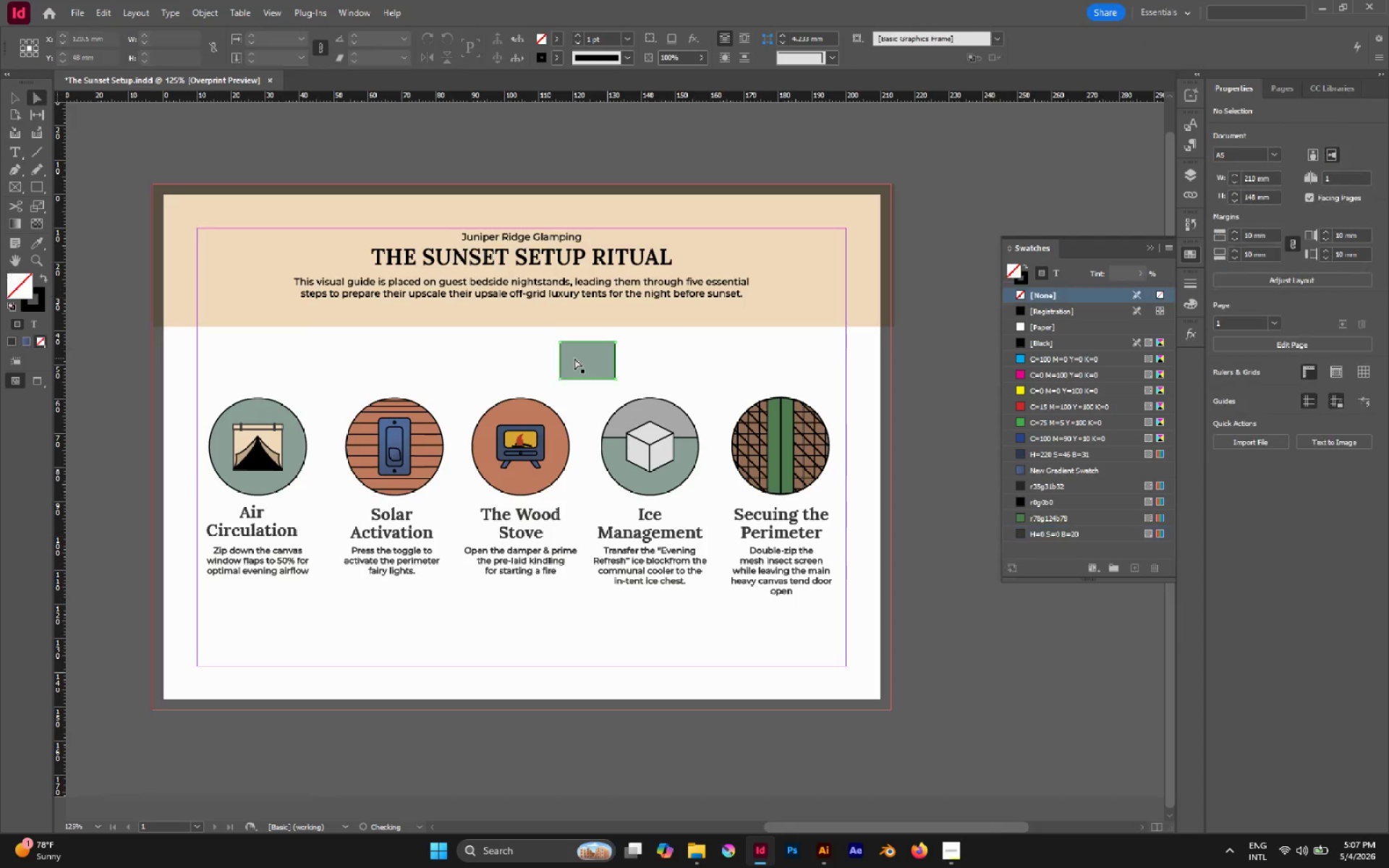 
left_click([574, 358])
 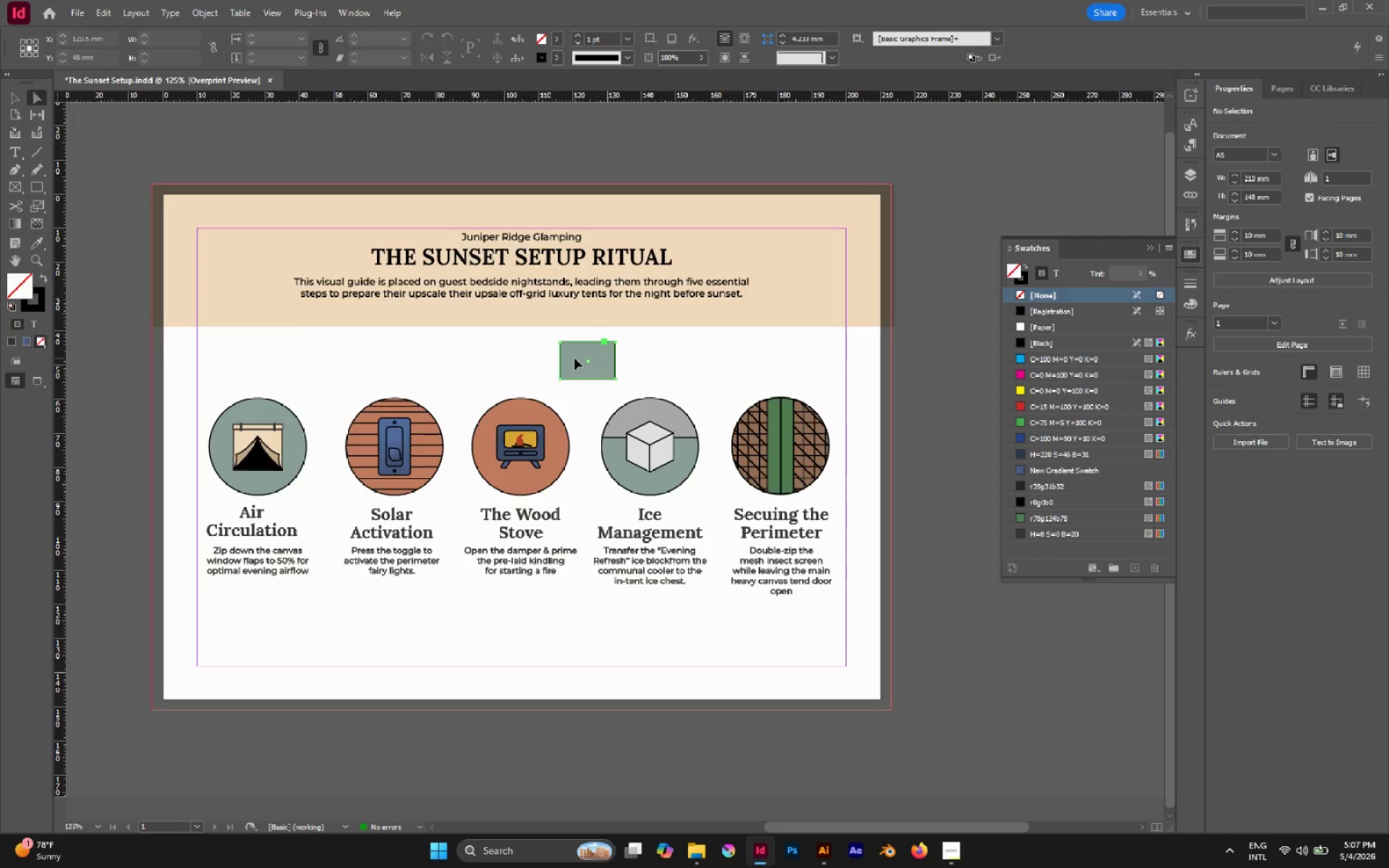 
key(Delete)
 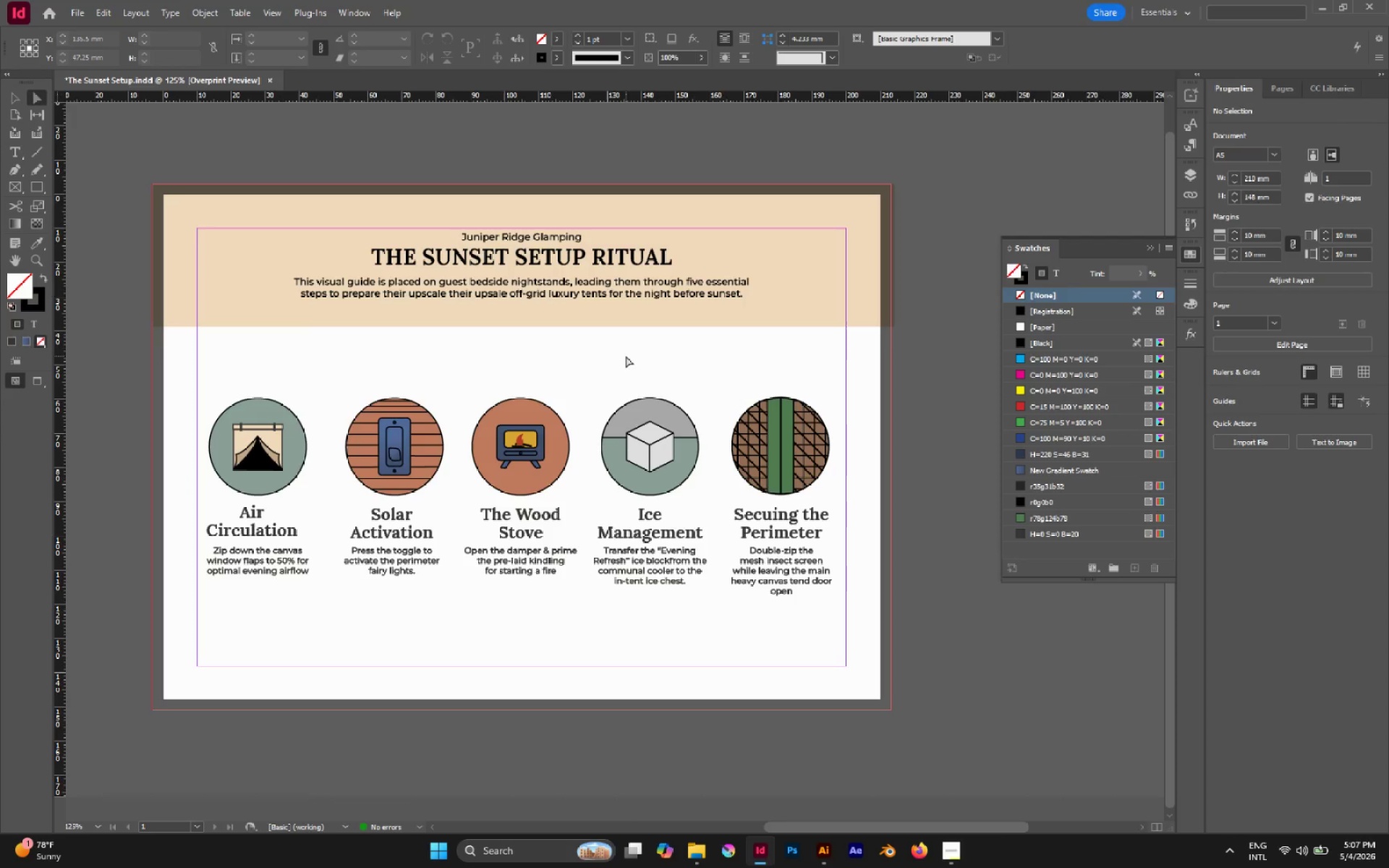 
key(V)
 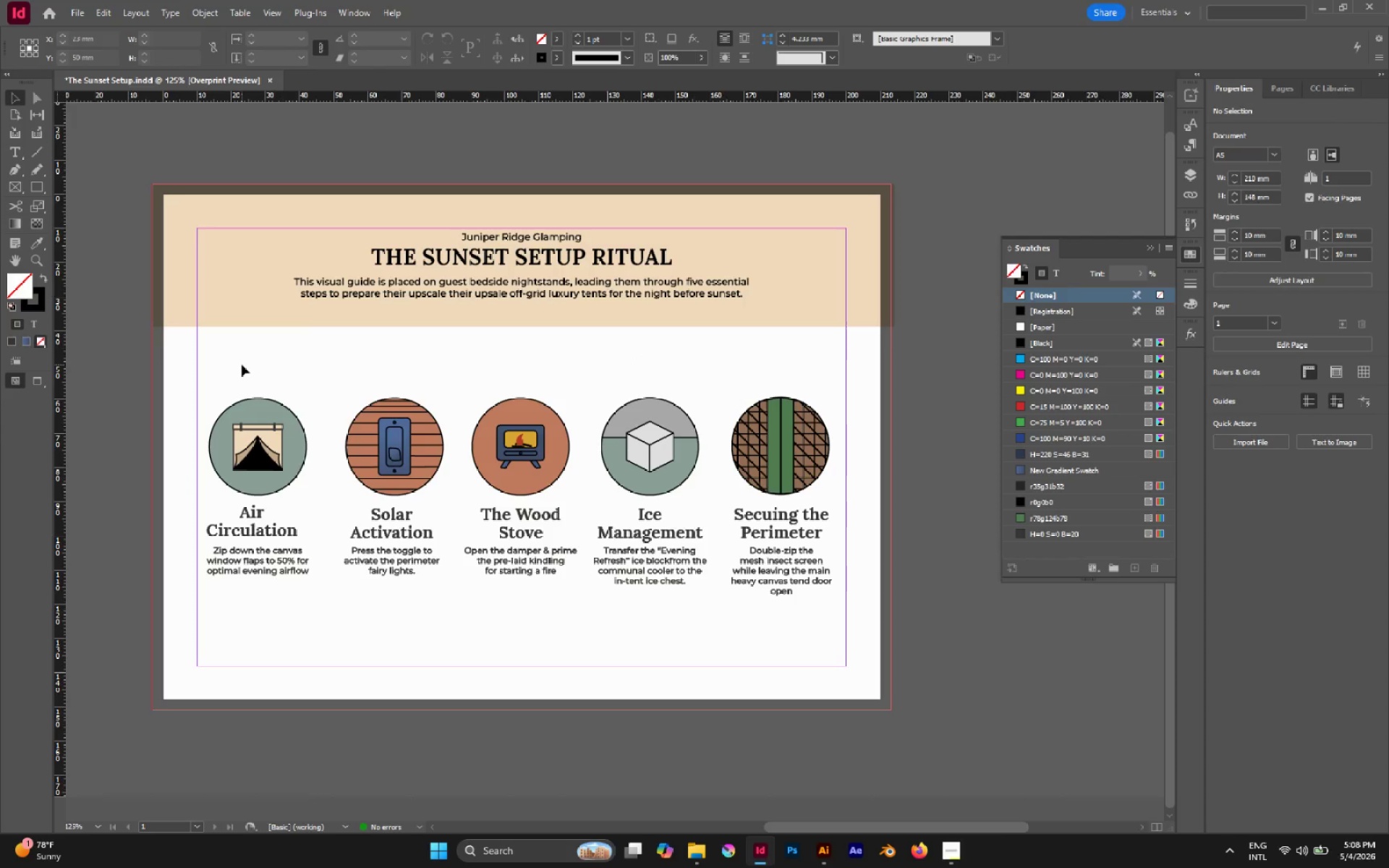 
wait(5.41)
 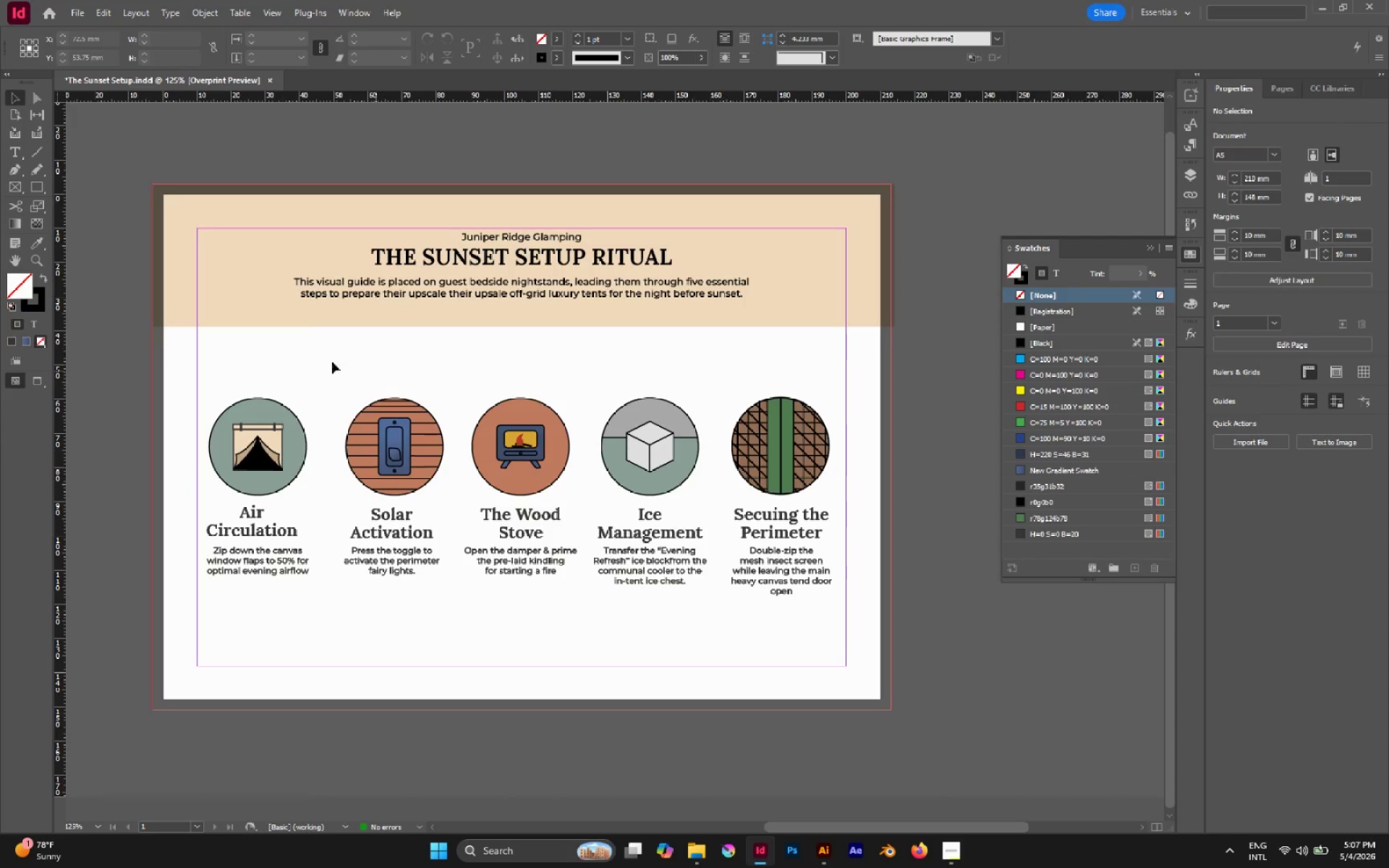 
left_click([443, 339])
 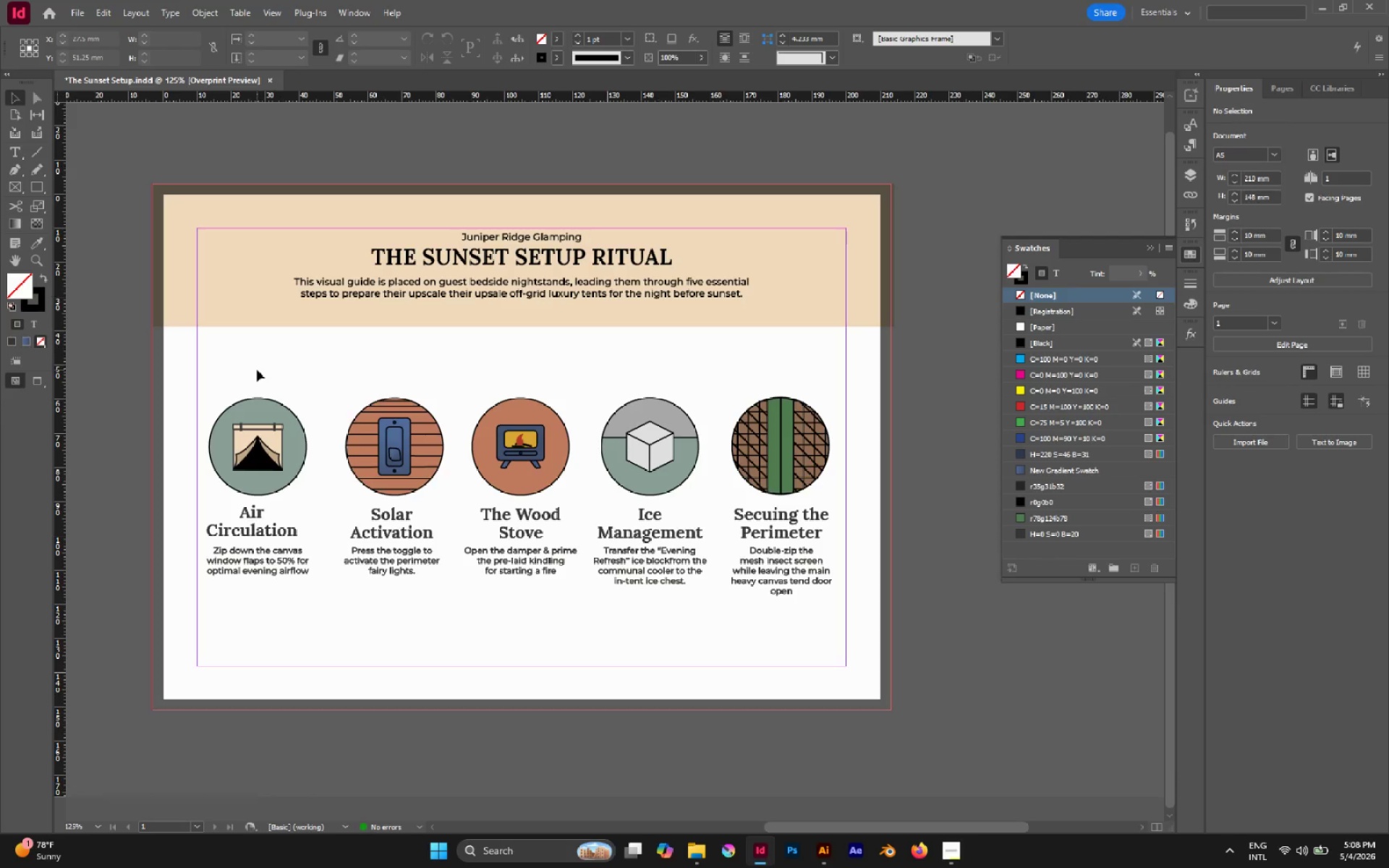 
left_click_drag(start_coordinate=[248, 365], to_coordinate=[839, 636])
 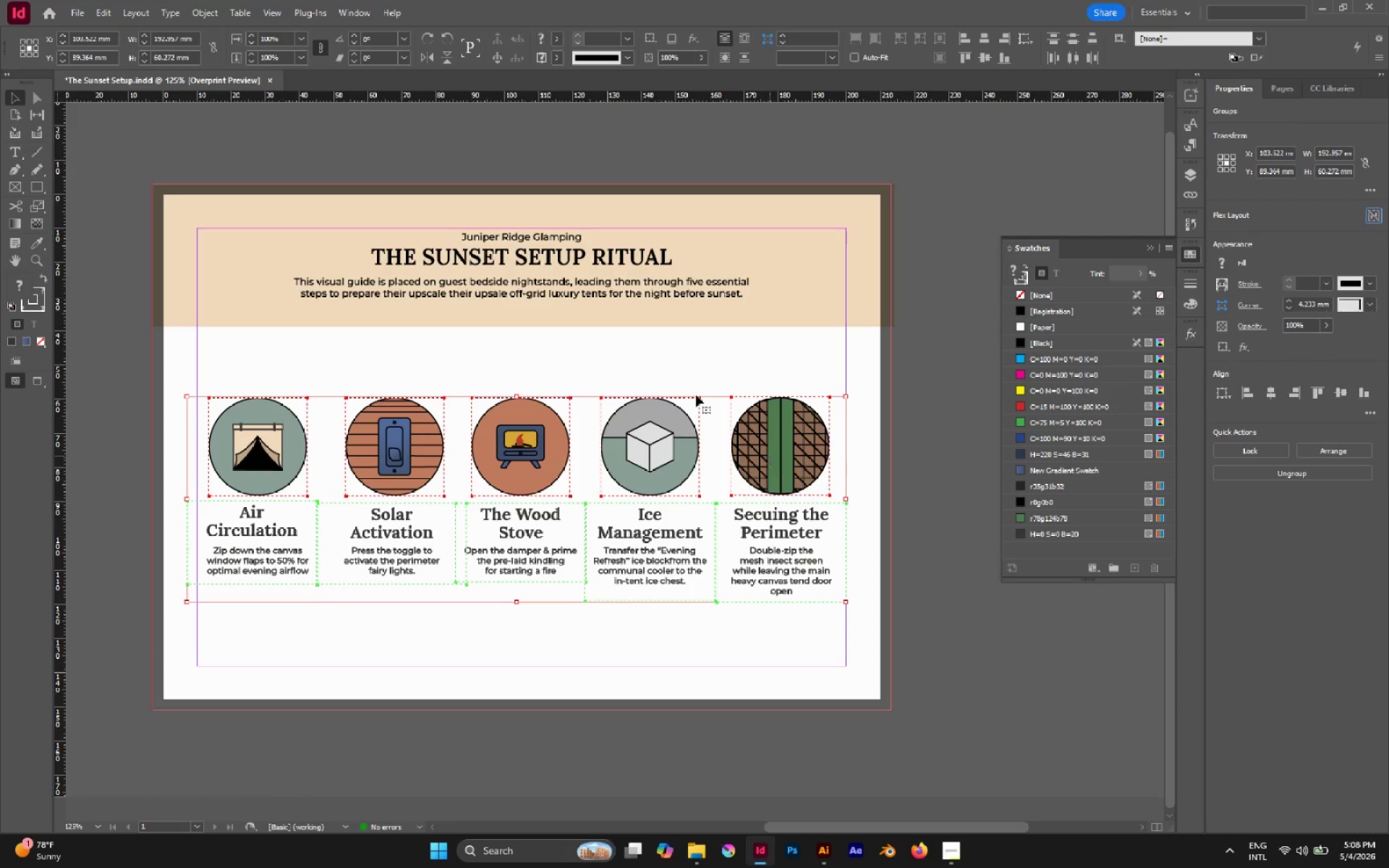 
left_click([604, 341])
 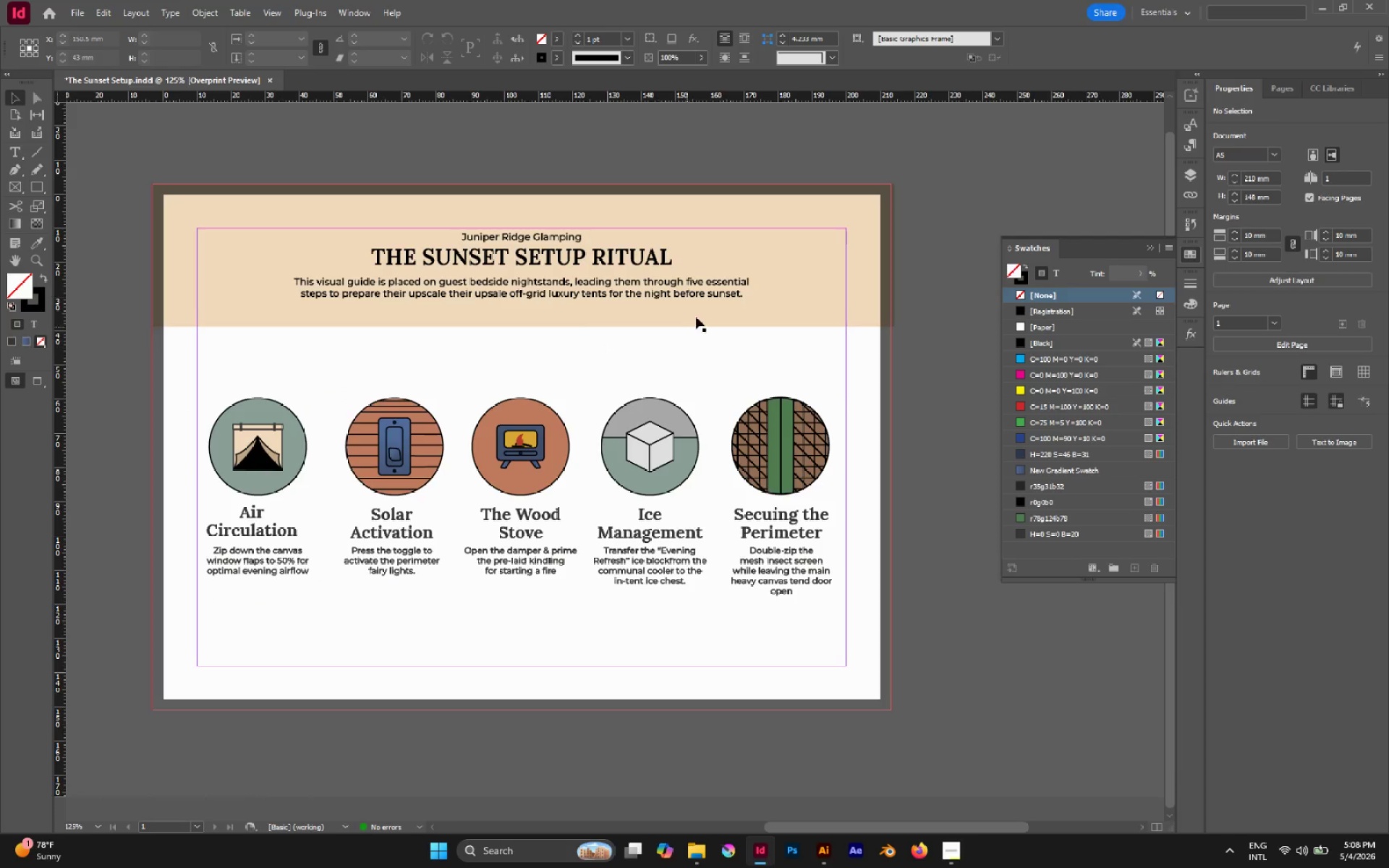 
left_click([699, 314])
 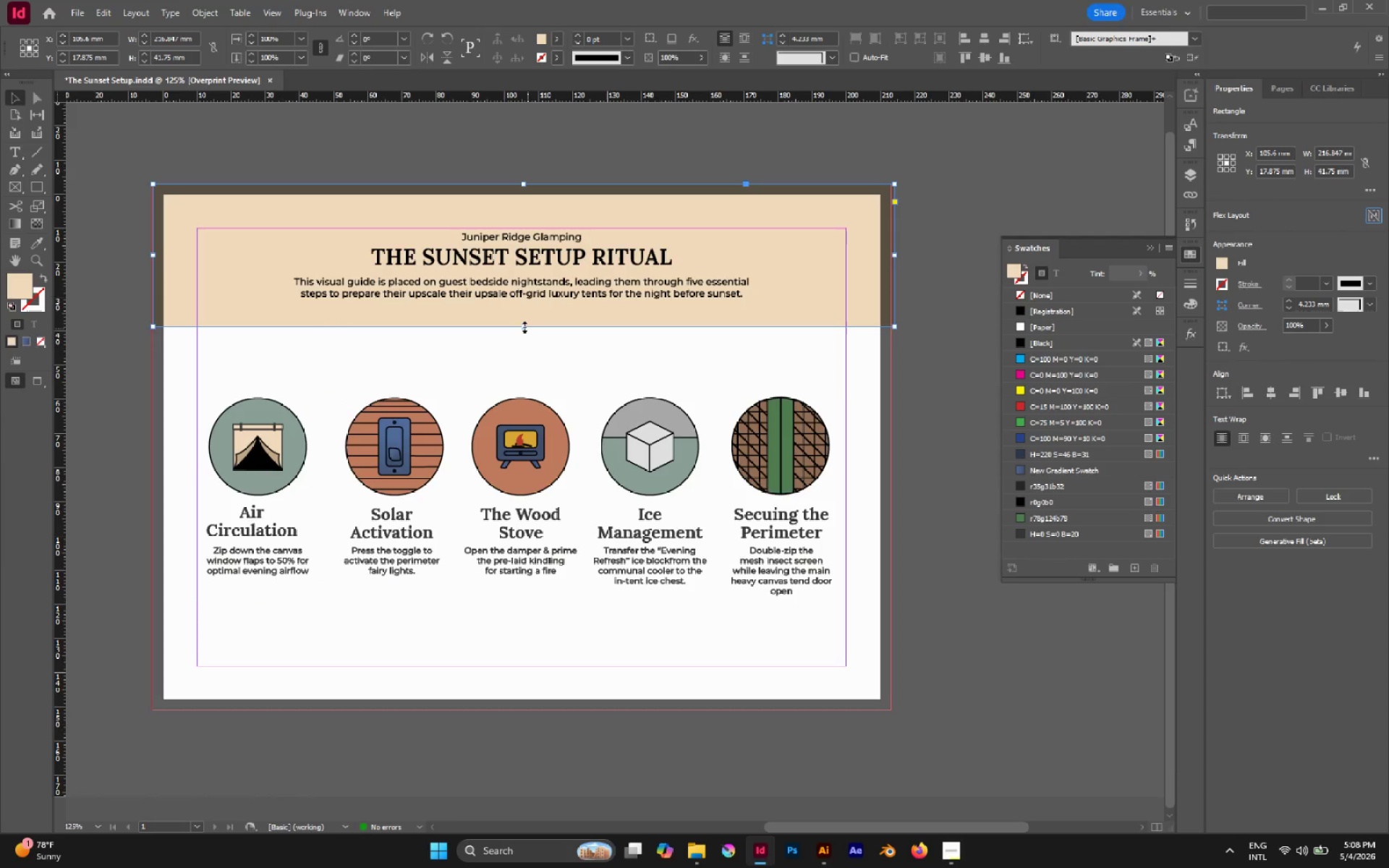 
left_click_drag(start_coordinate=[522, 327], to_coordinate=[530, 358])
 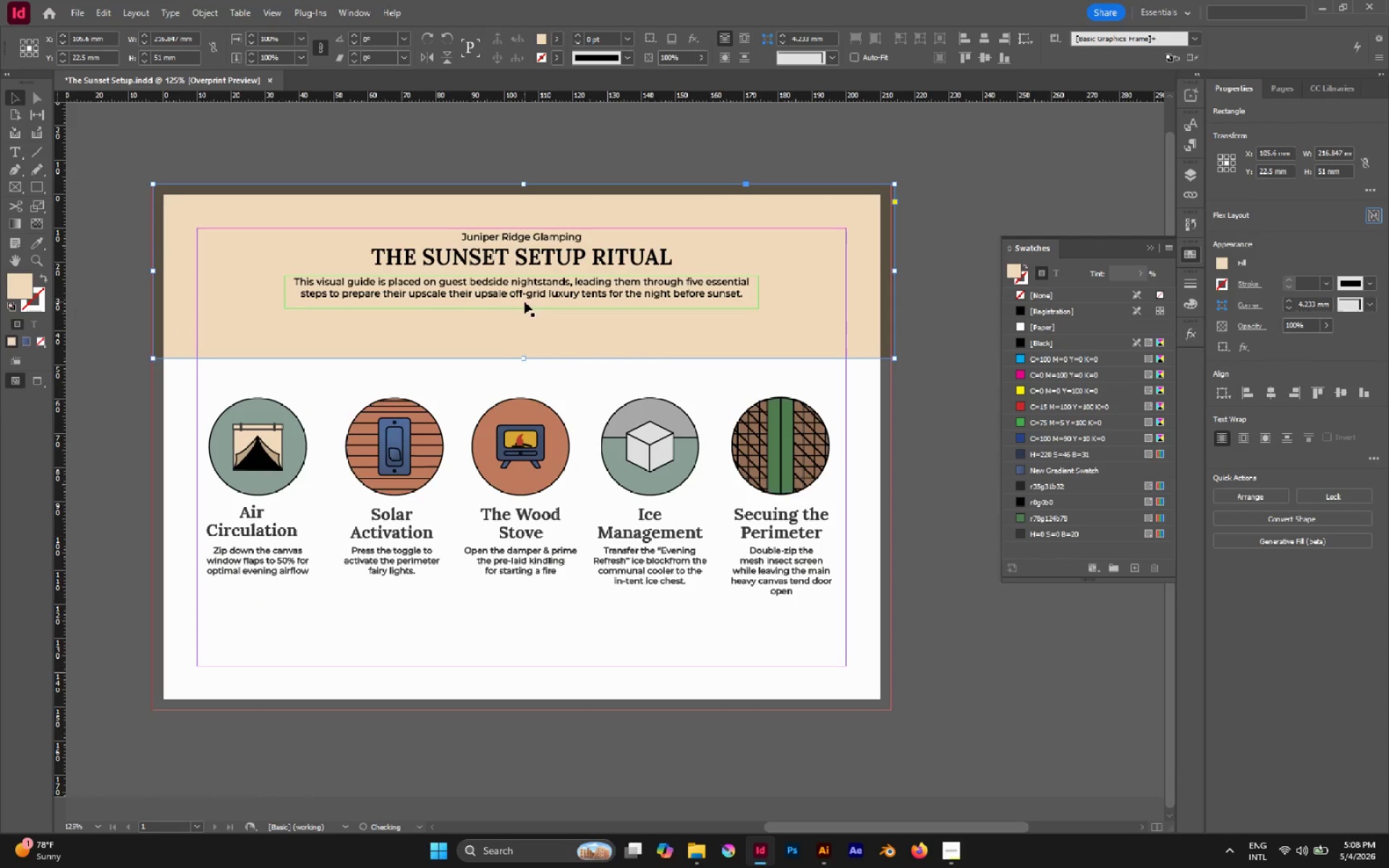 
left_click([528, 291])
 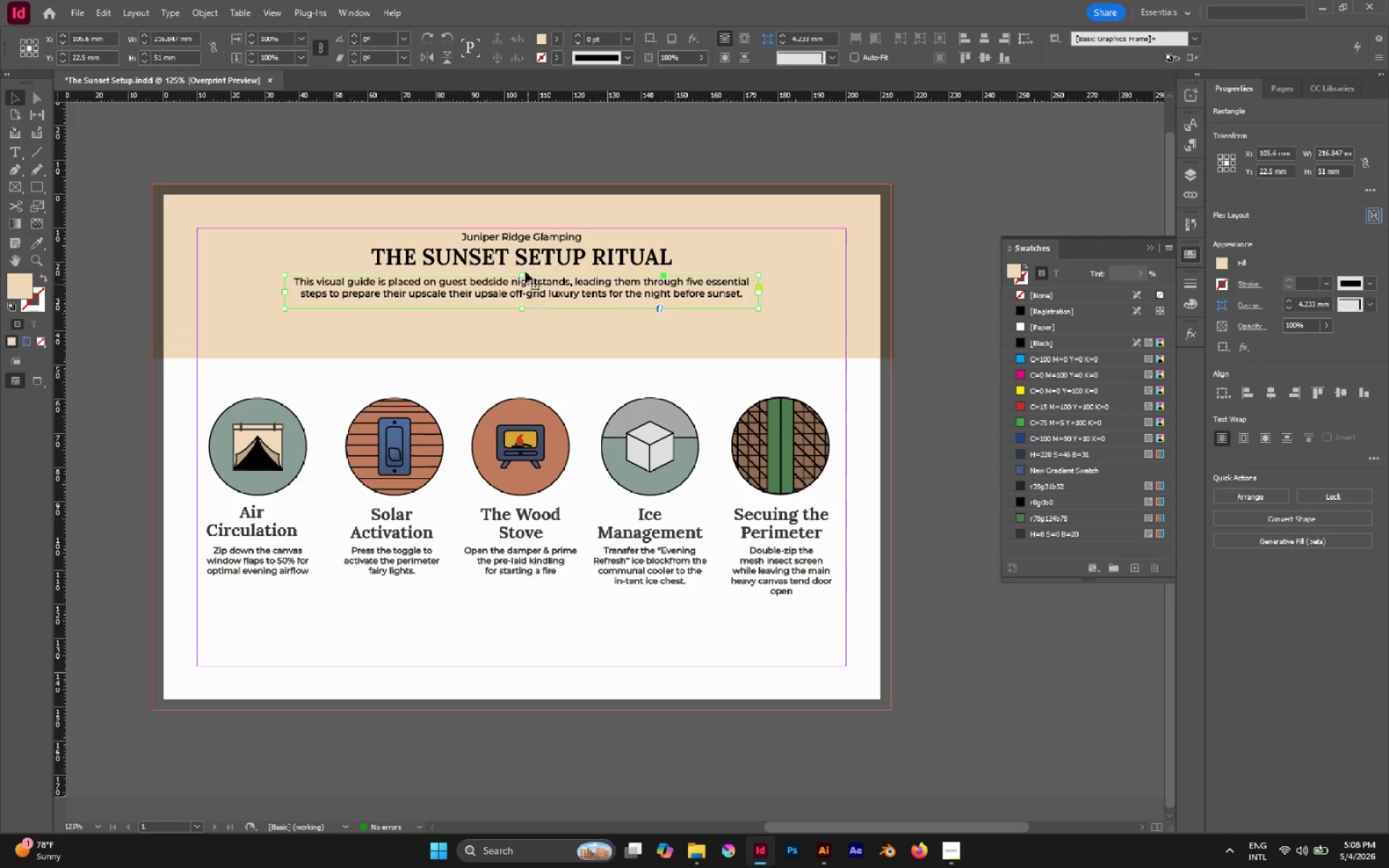 
hold_key(key=ShiftLeft, duration=1.25)
left_click([525, 255])
 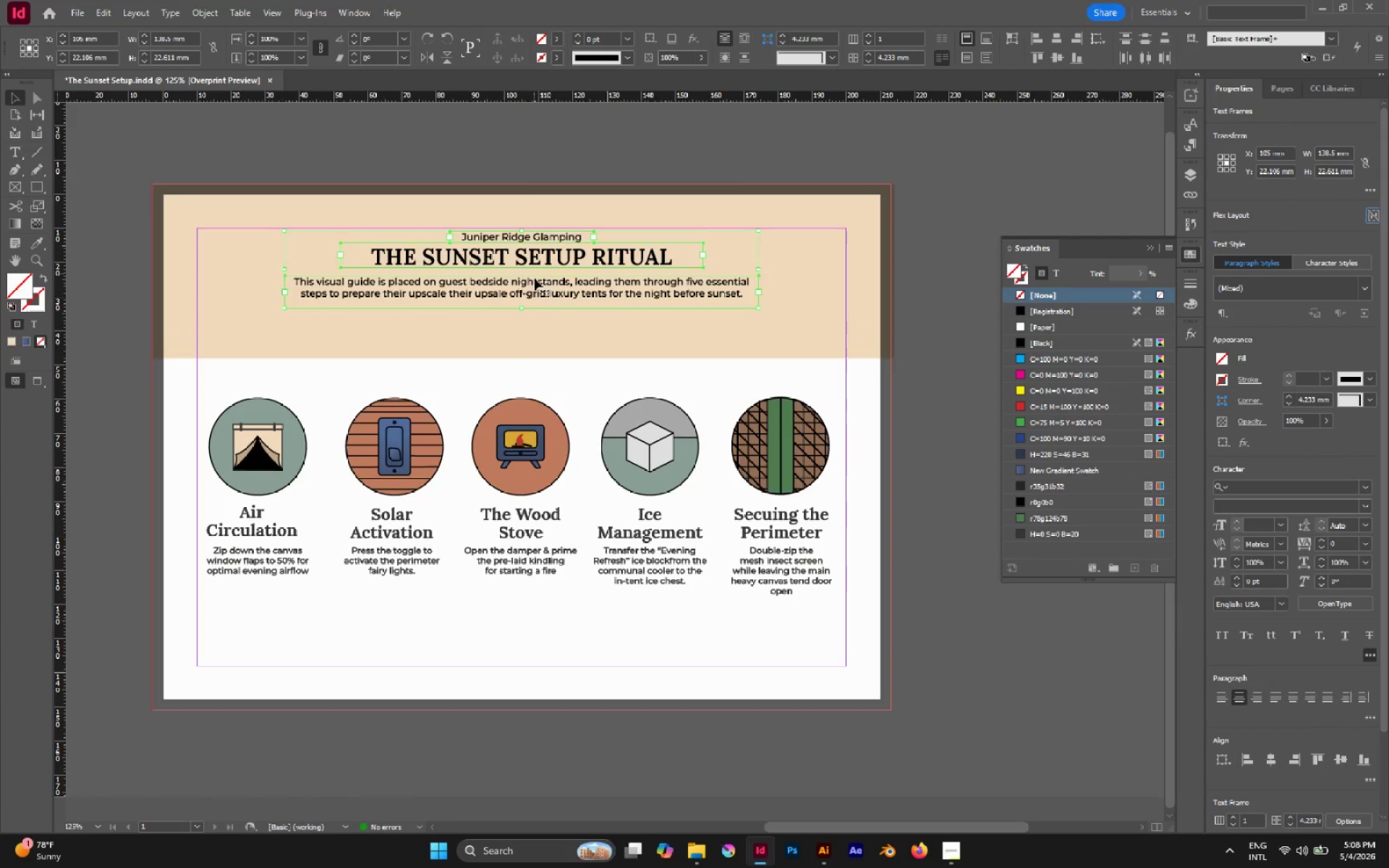 
hold_key(key=ControlLeft, duration=2.44)
hold_key(key=ShiftLeft, duration=2.23)
left_click_drag(start_coordinate=[521, 306], to_coordinate=[527, 335])
 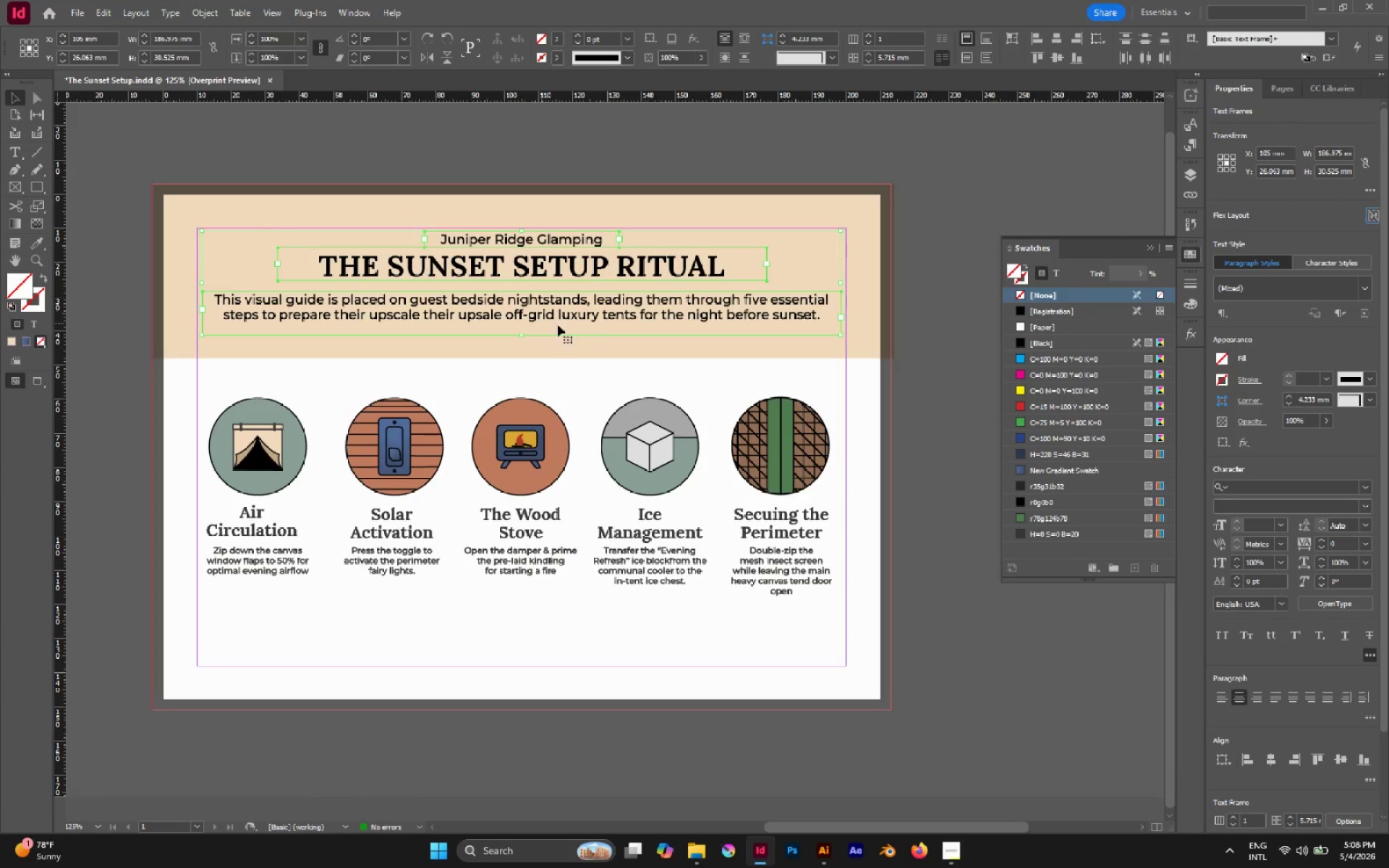 
hold_key(key=ControlLeft, duration=2.14)
hold_key(key=ShiftLeft, duration=1.95)
left_click_drag(start_coordinate=[524, 333], to_coordinate=[523, 323])
 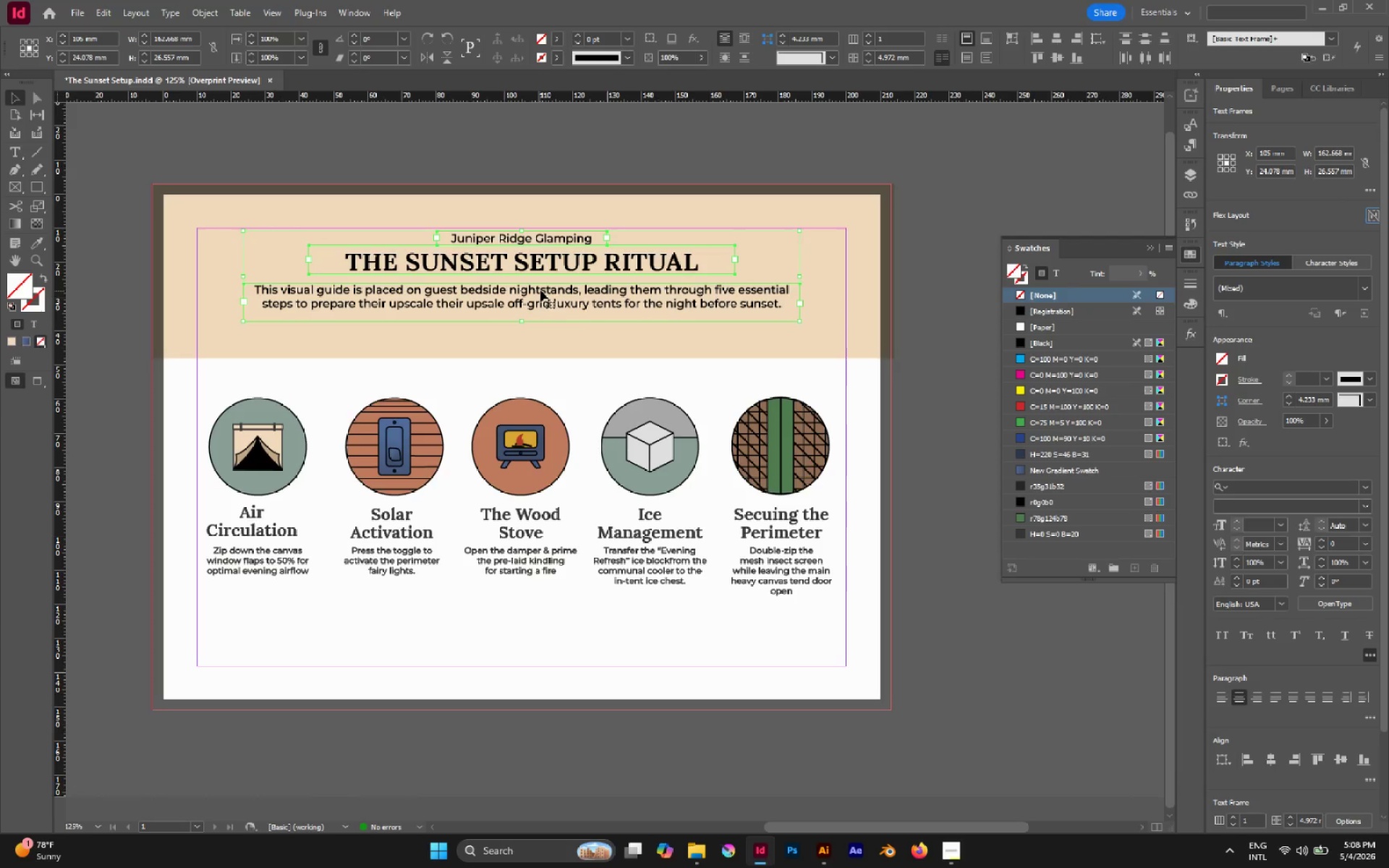 
left_click_drag(start_coordinate=[540, 292], to_coordinate=[540, 307])
 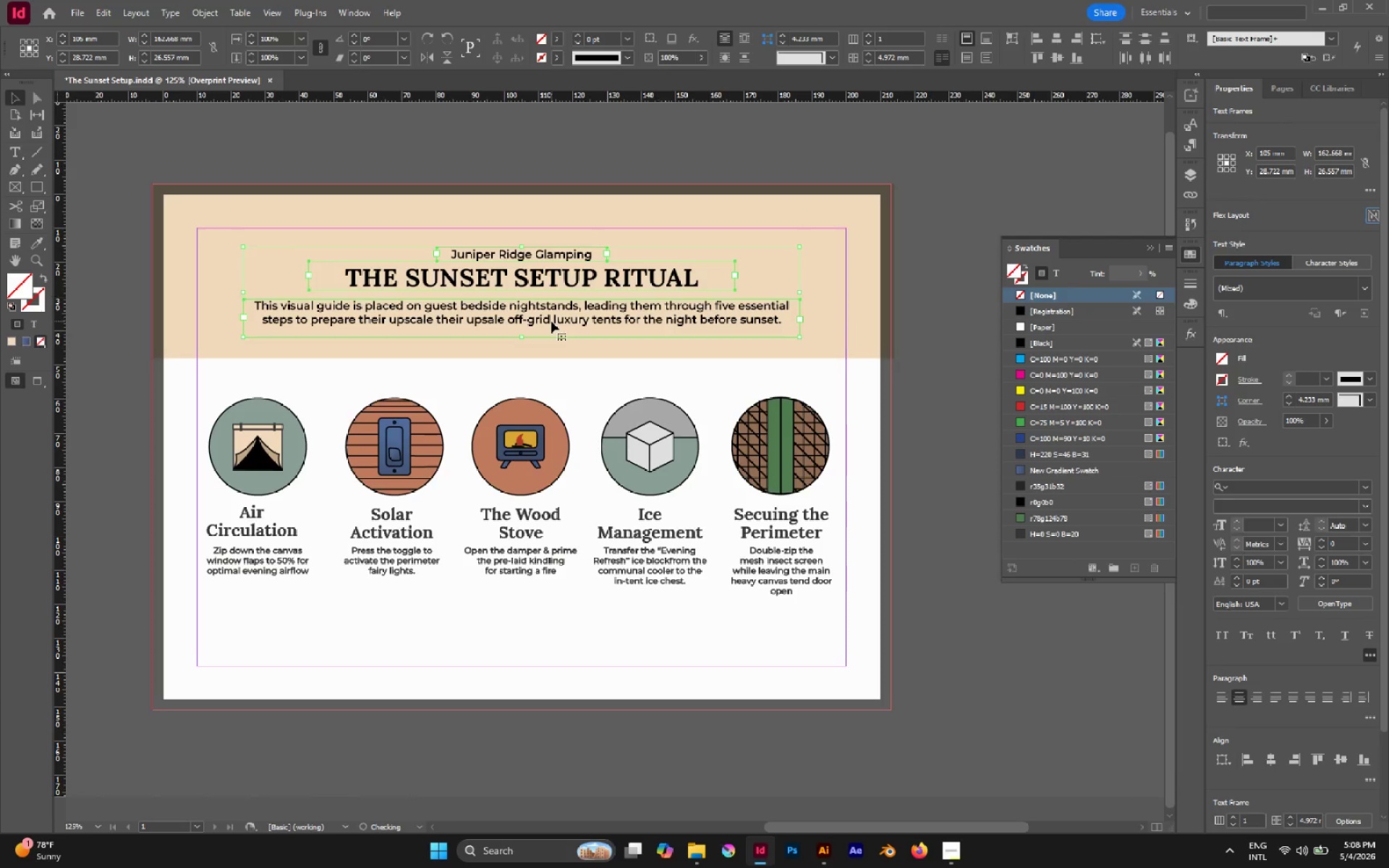 
hold_key(key=ShiftLeft, duration=1.25)
 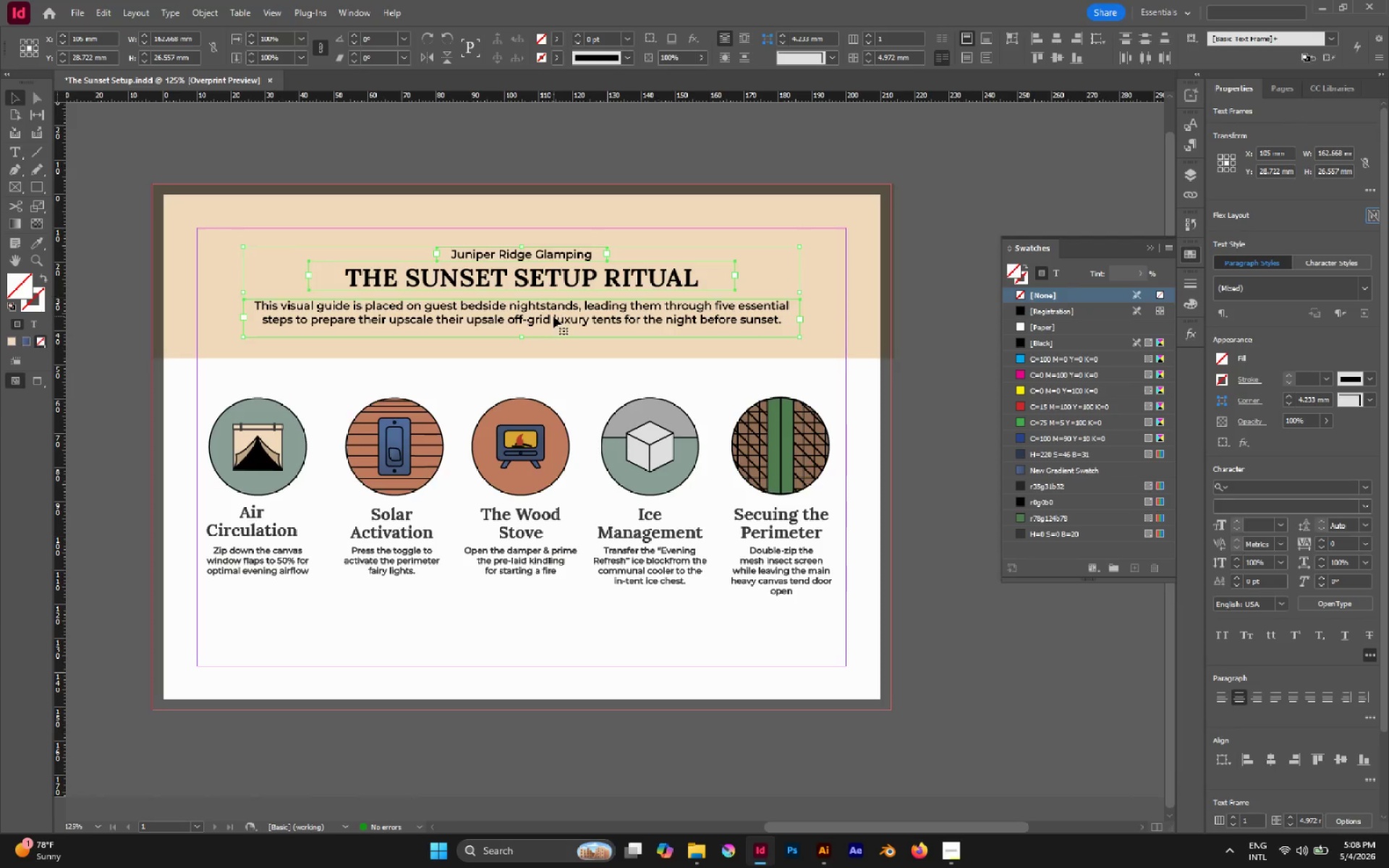 
key(Shift+ArrowUp)
 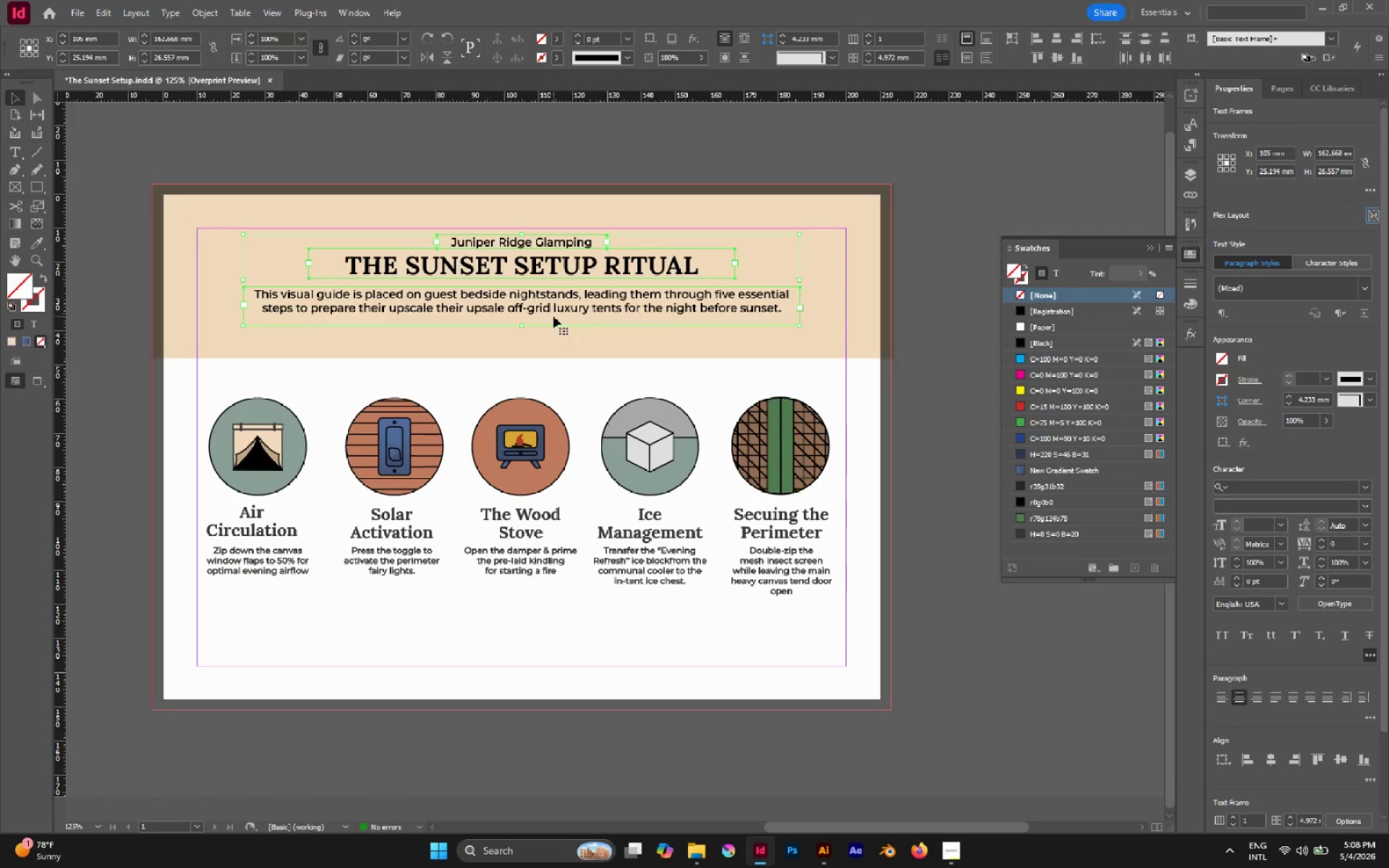 
key(Shift+ArrowDown)
 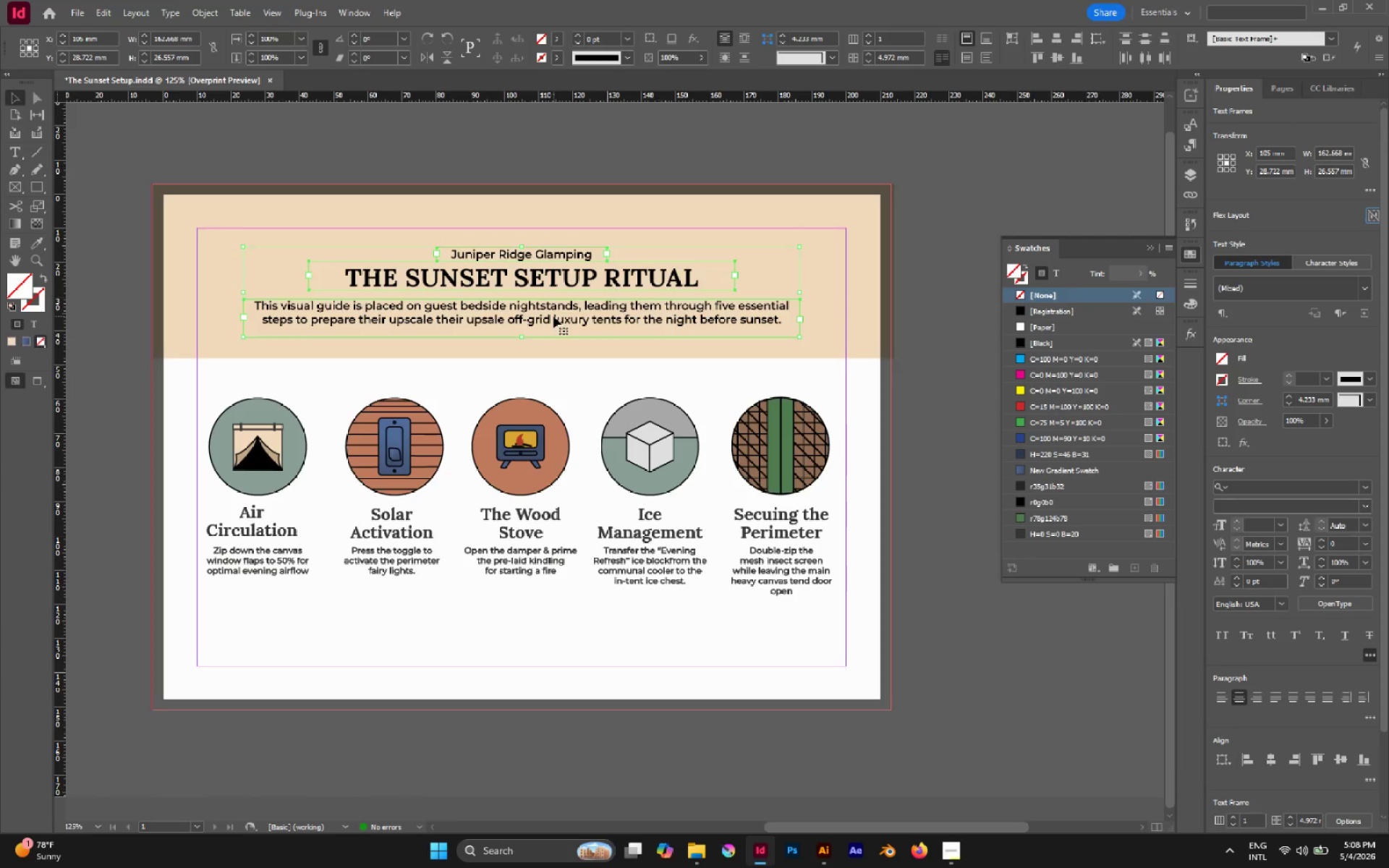 
key(ArrowUp)
 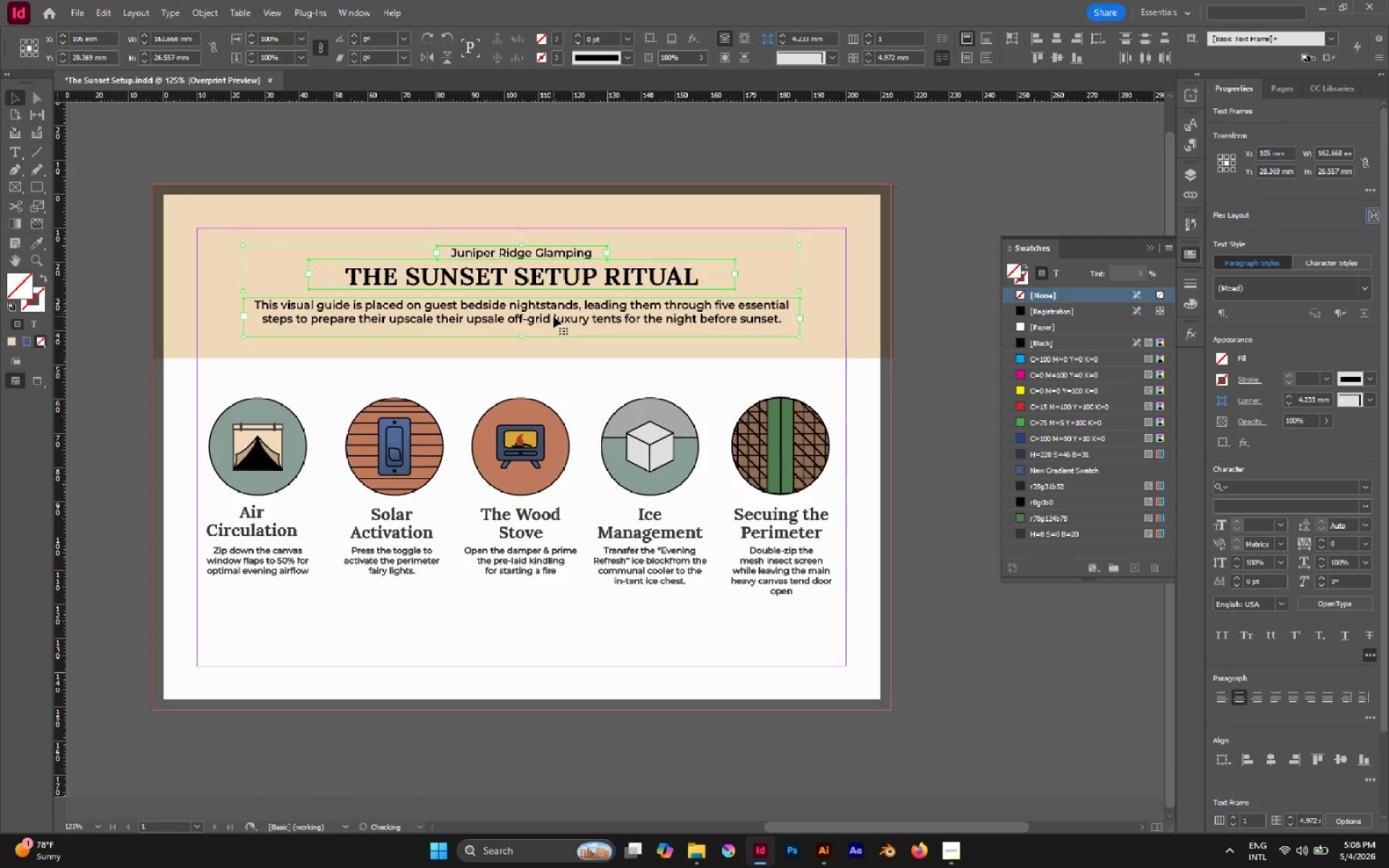 
key(ArrowDown)
 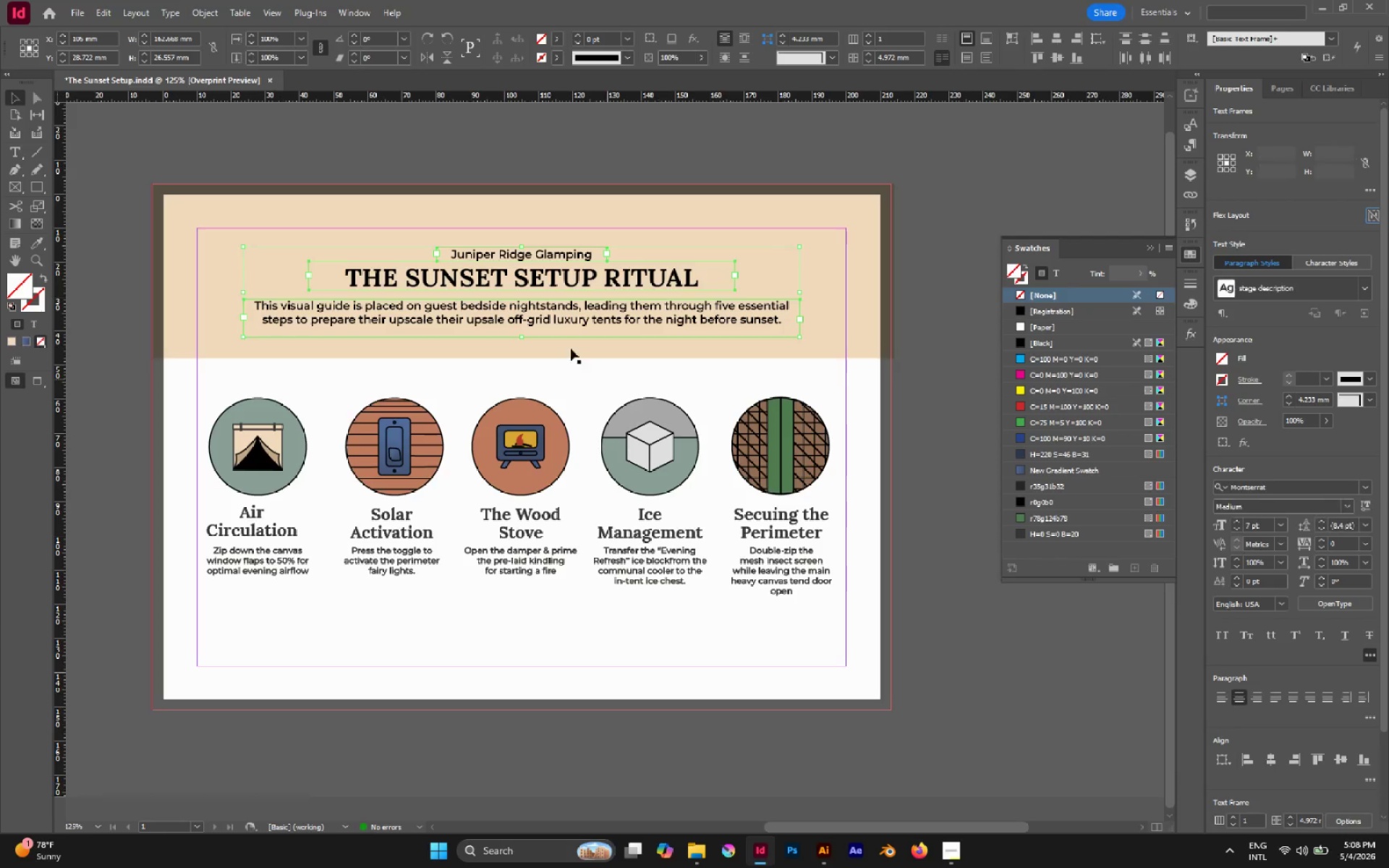 
left_click([565, 347])
 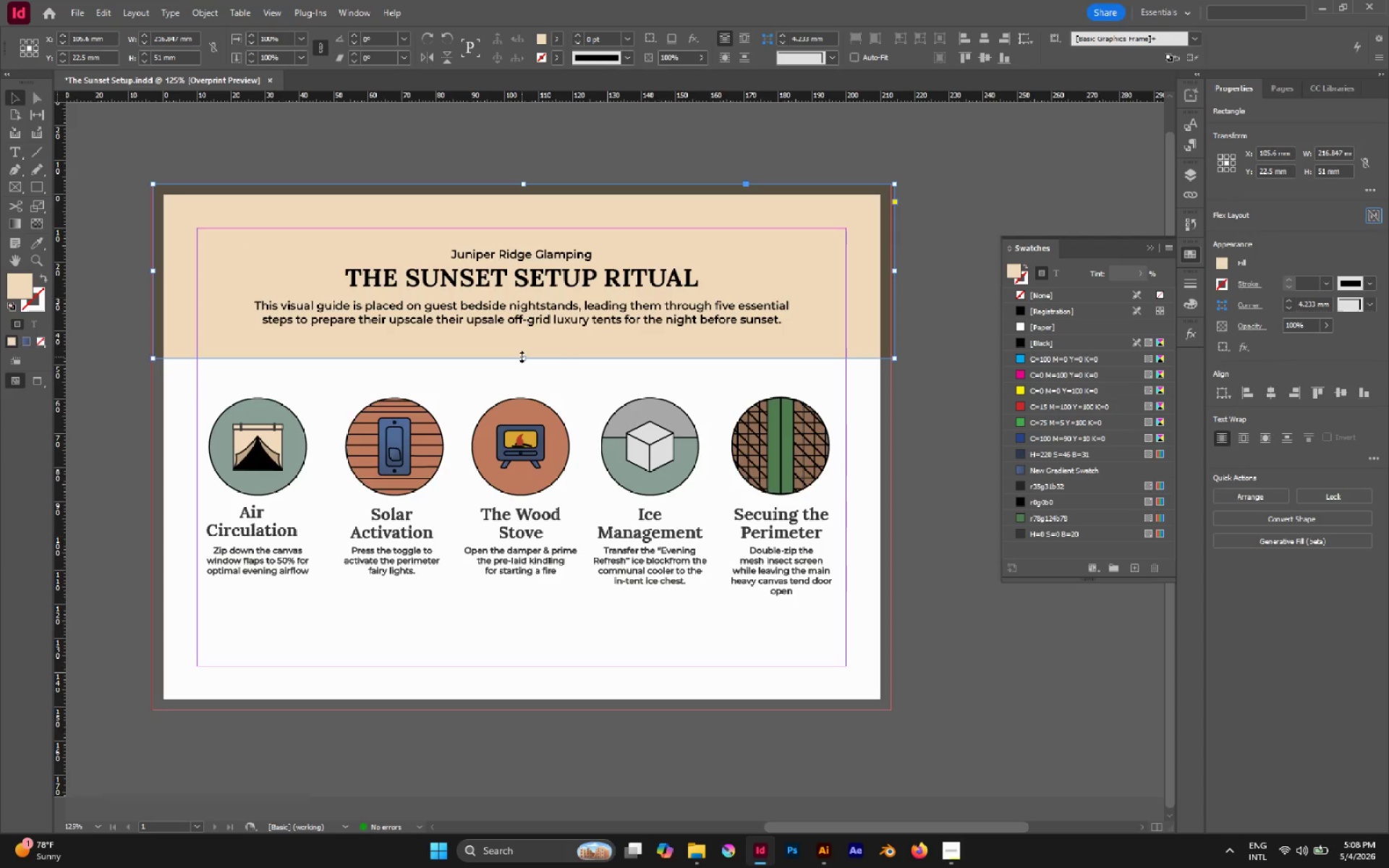 
left_click_drag(start_coordinate=[522, 356], to_coordinate=[522, 345])
 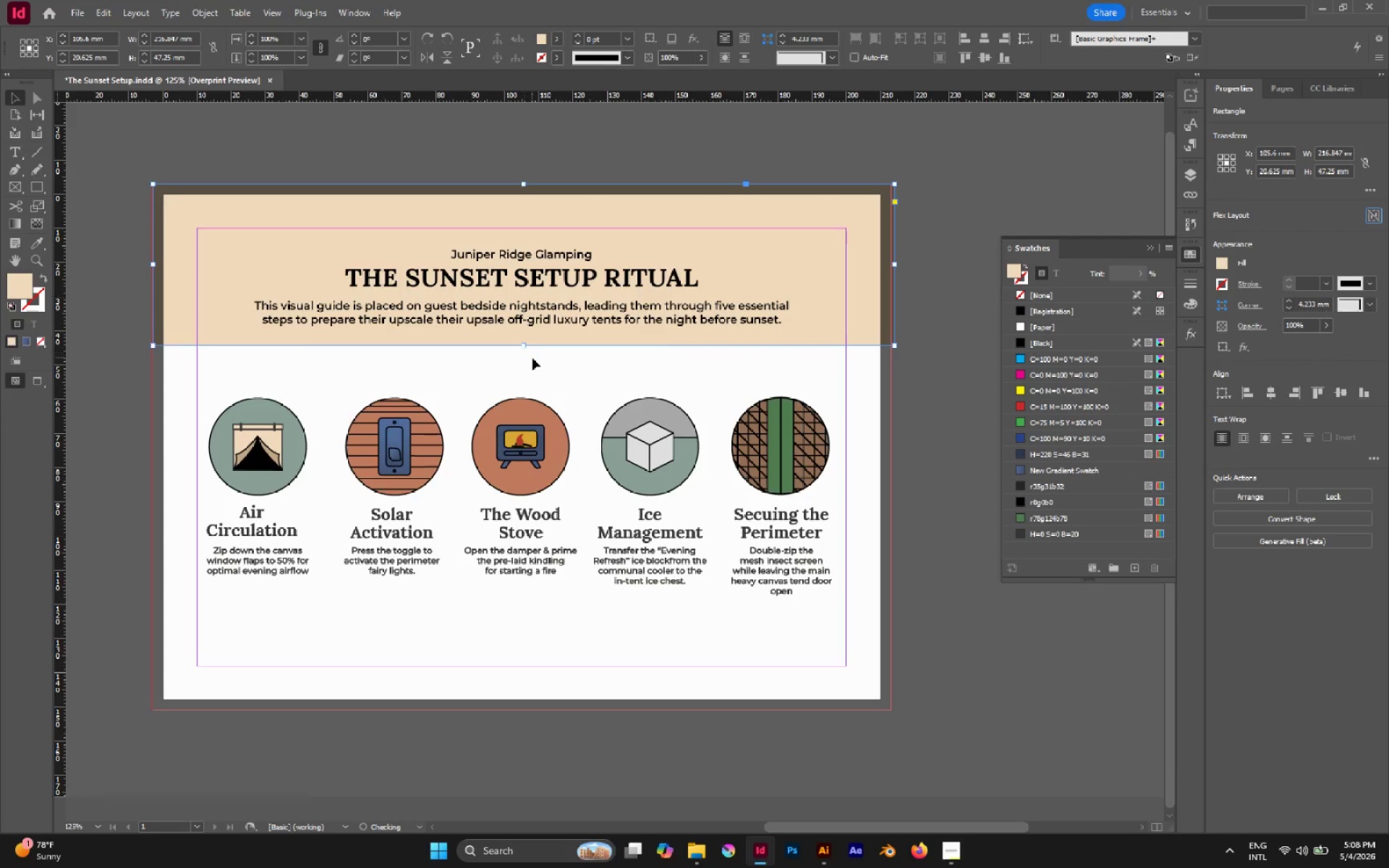 
left_click([532, 358])
 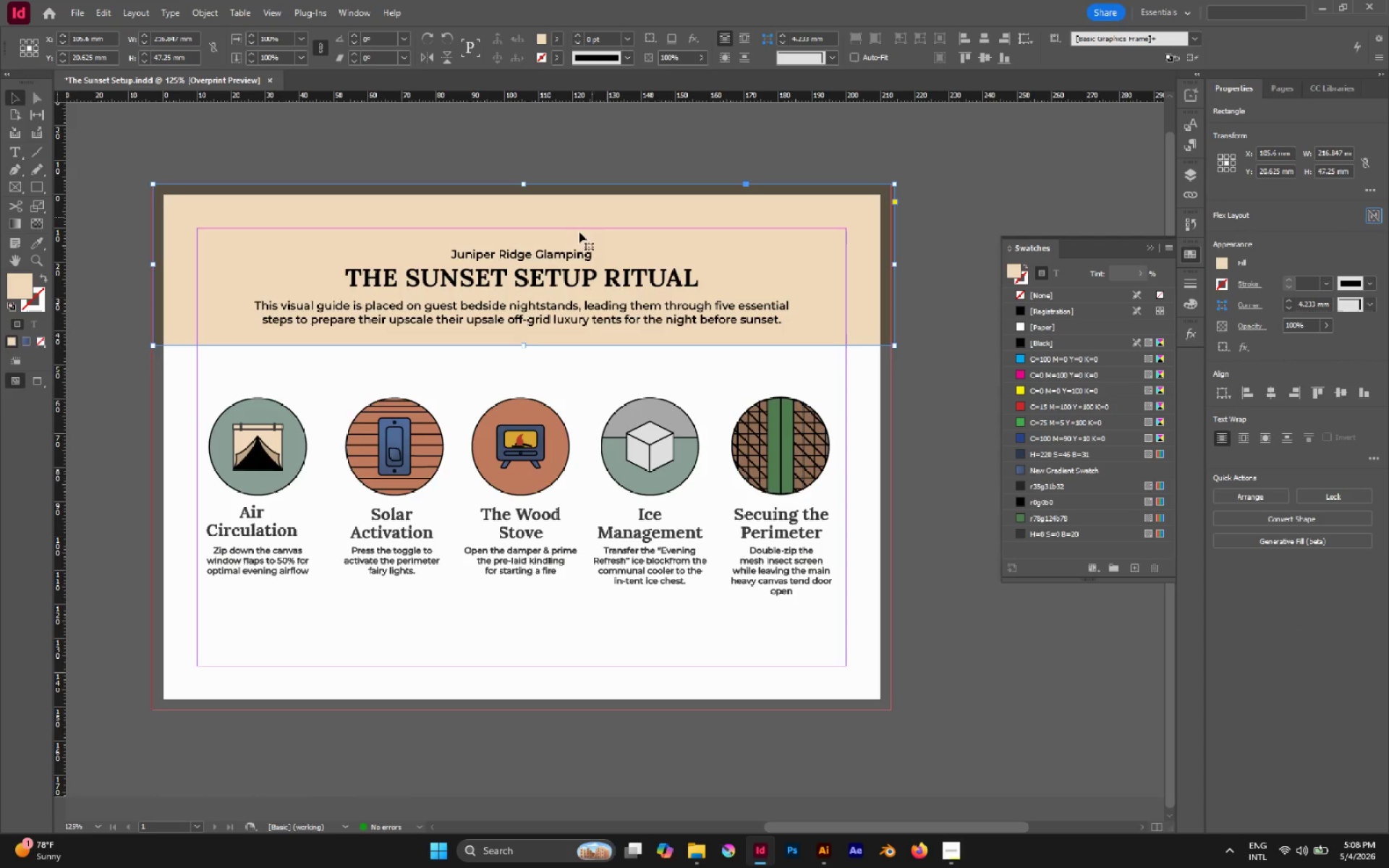 
left_click([480, 378])
 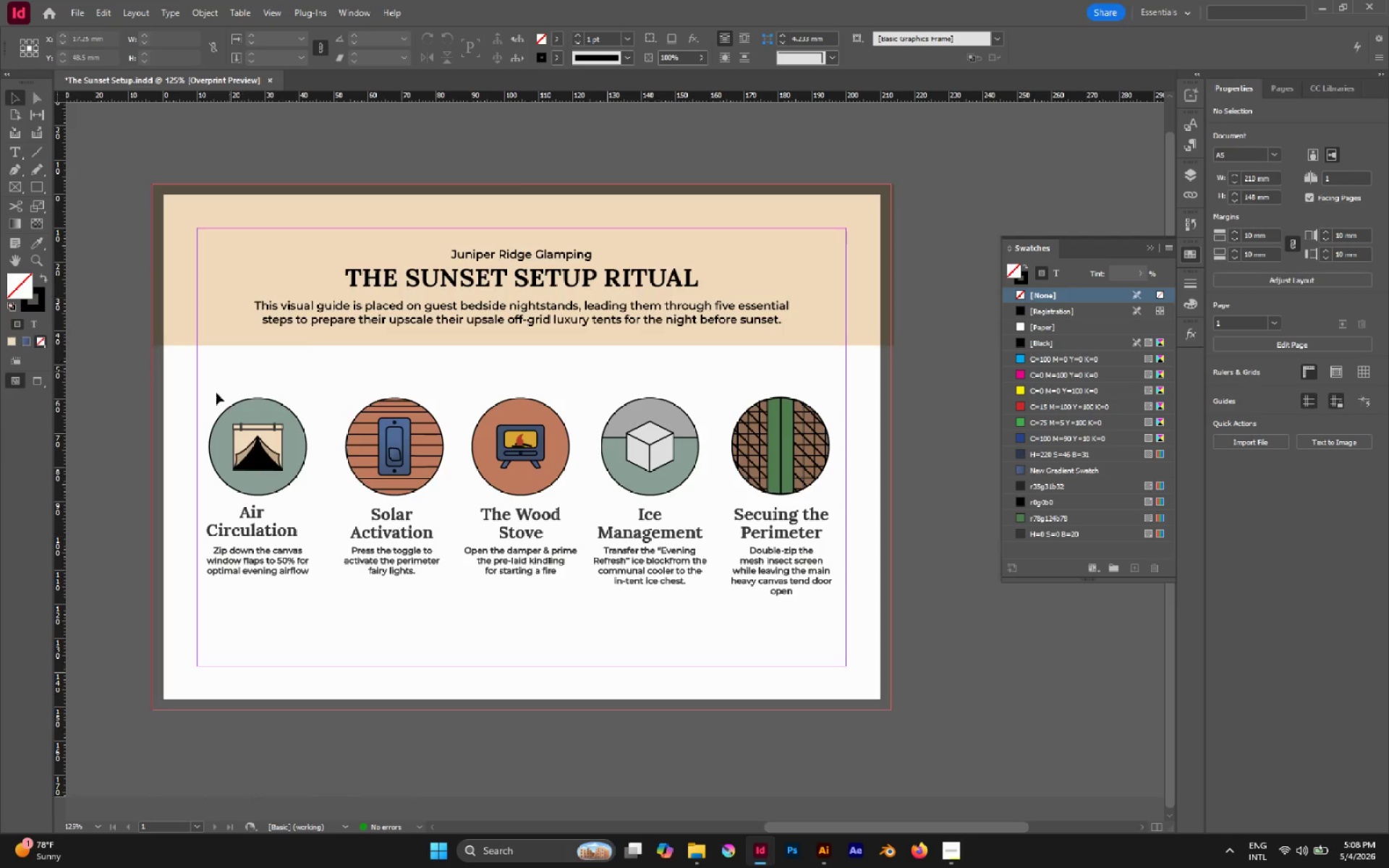 
left_click_drag(start_coordinate=[184, 387], to_coordinate=[873, 624])
 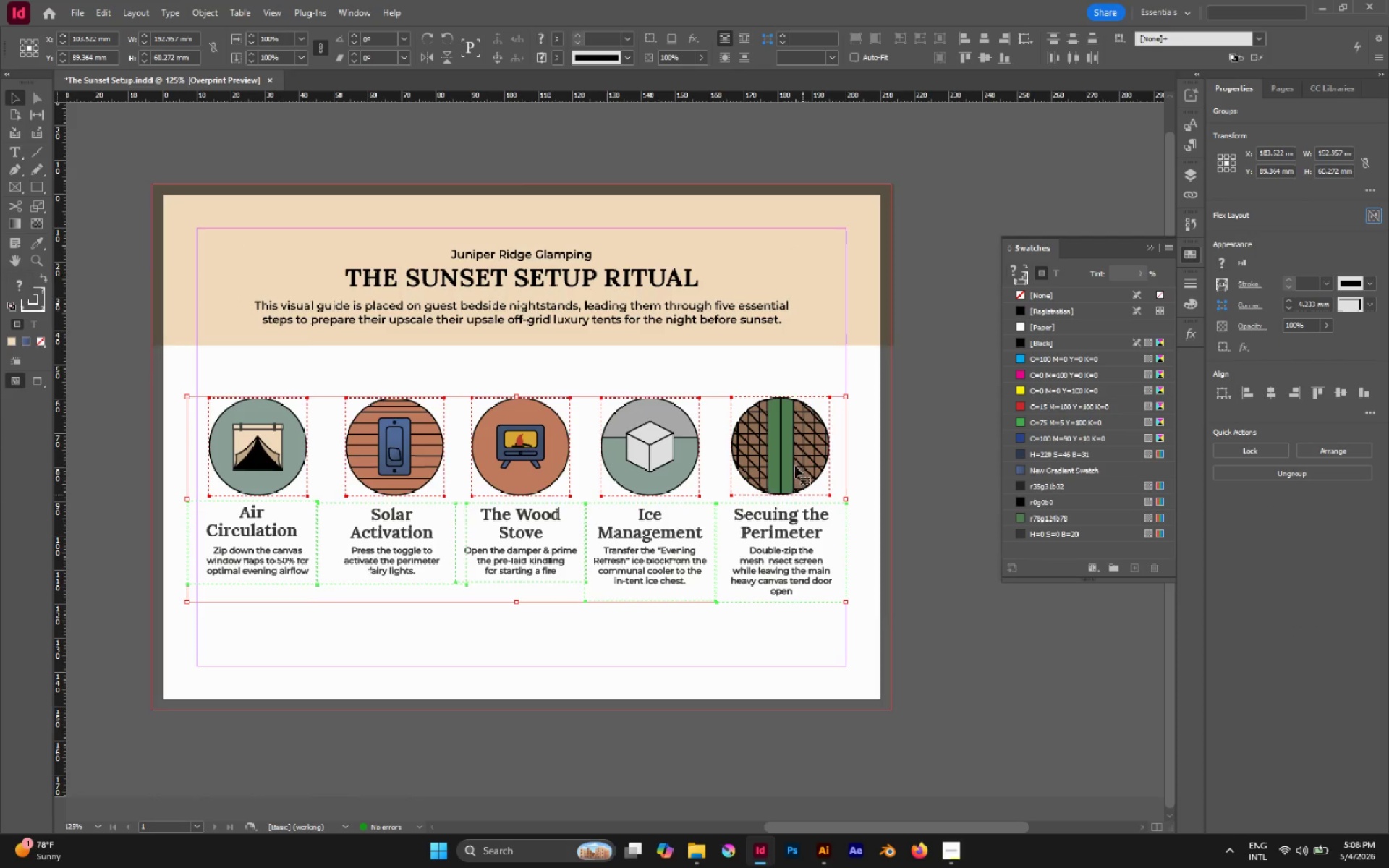 
left_click_drag(start_coordinate=[792, 456], to_coordinate=[792, 444])
 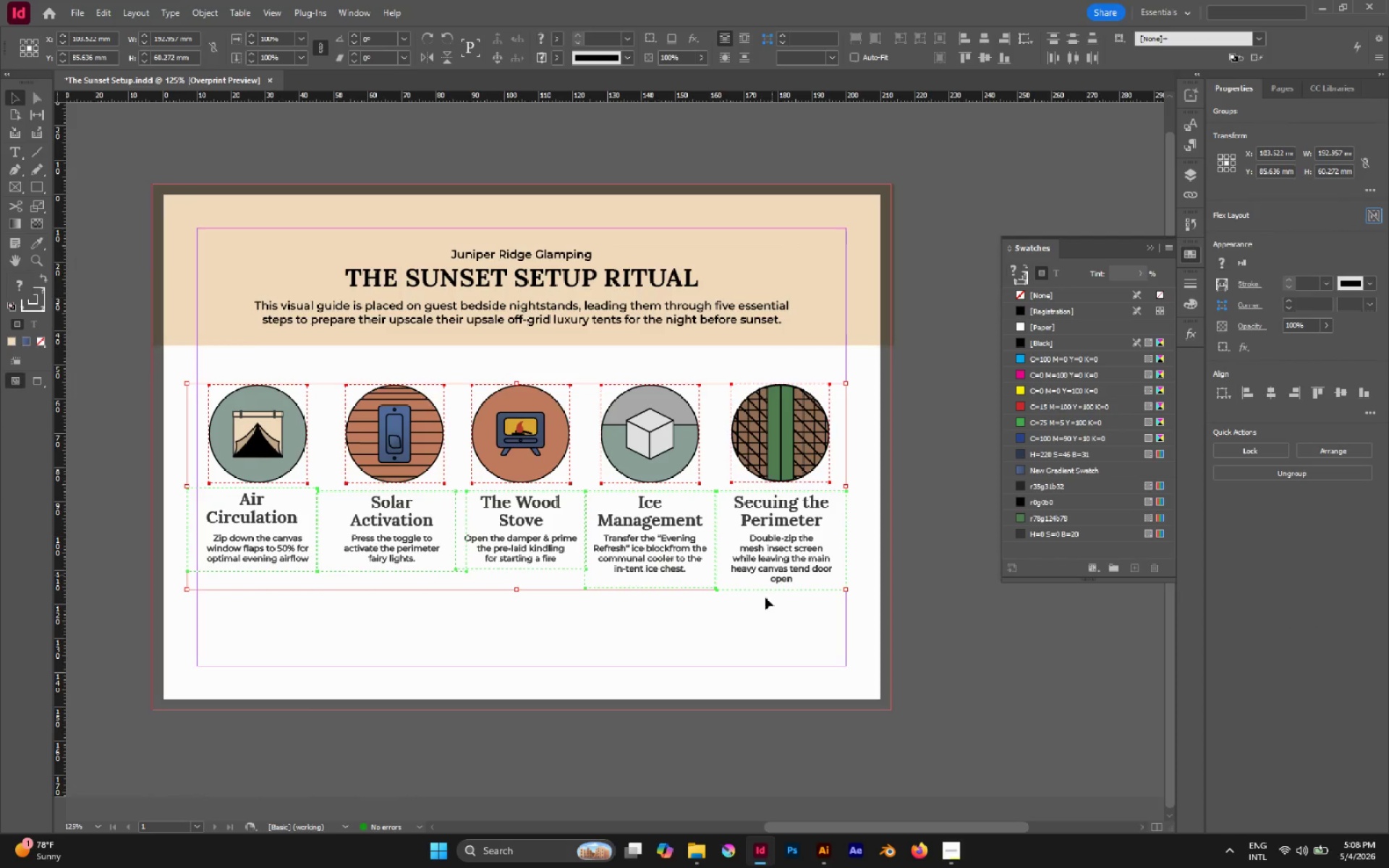 
hold_key(key=ShiftLeft, duration=1.19)
 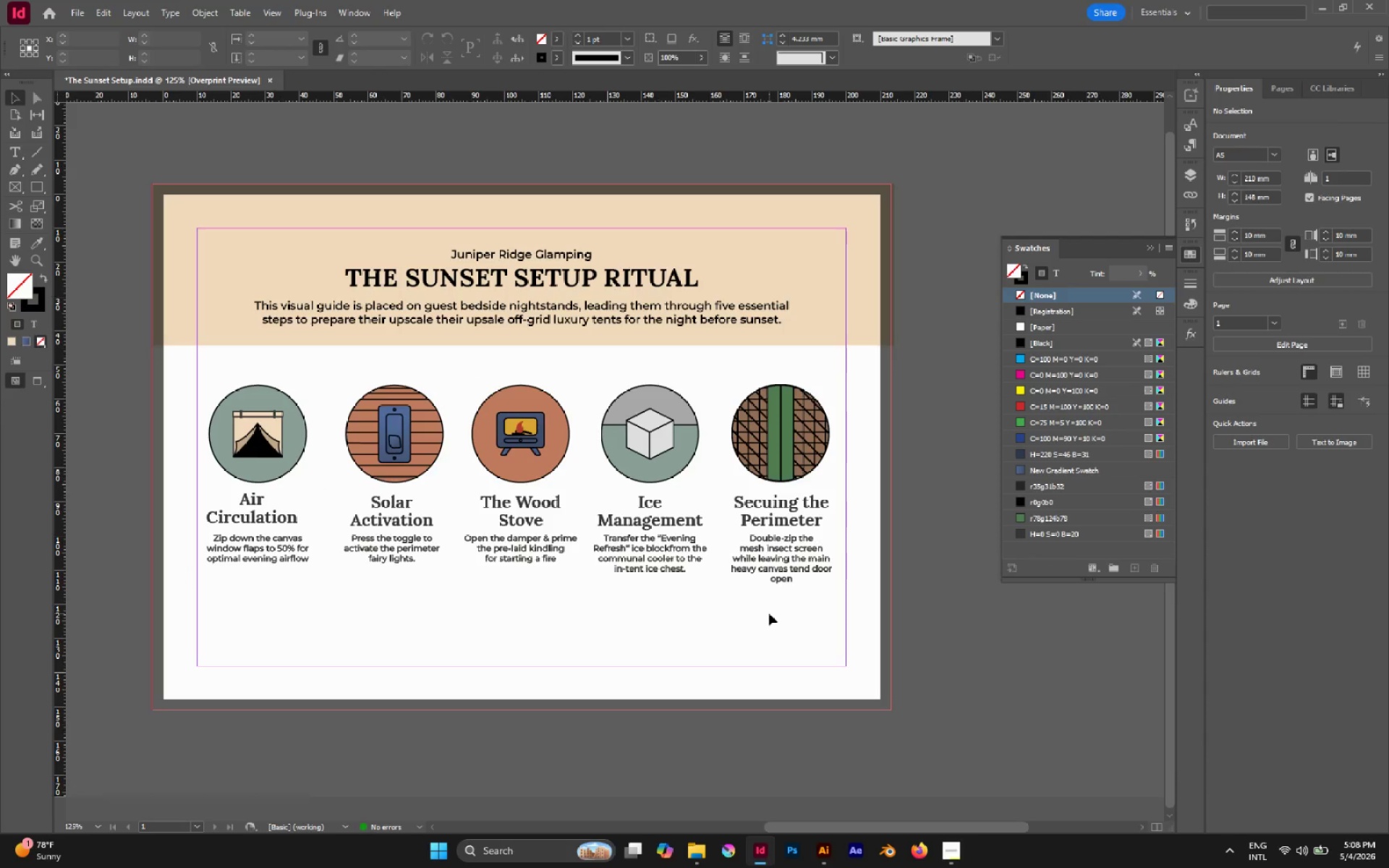 
wait(8.17)
 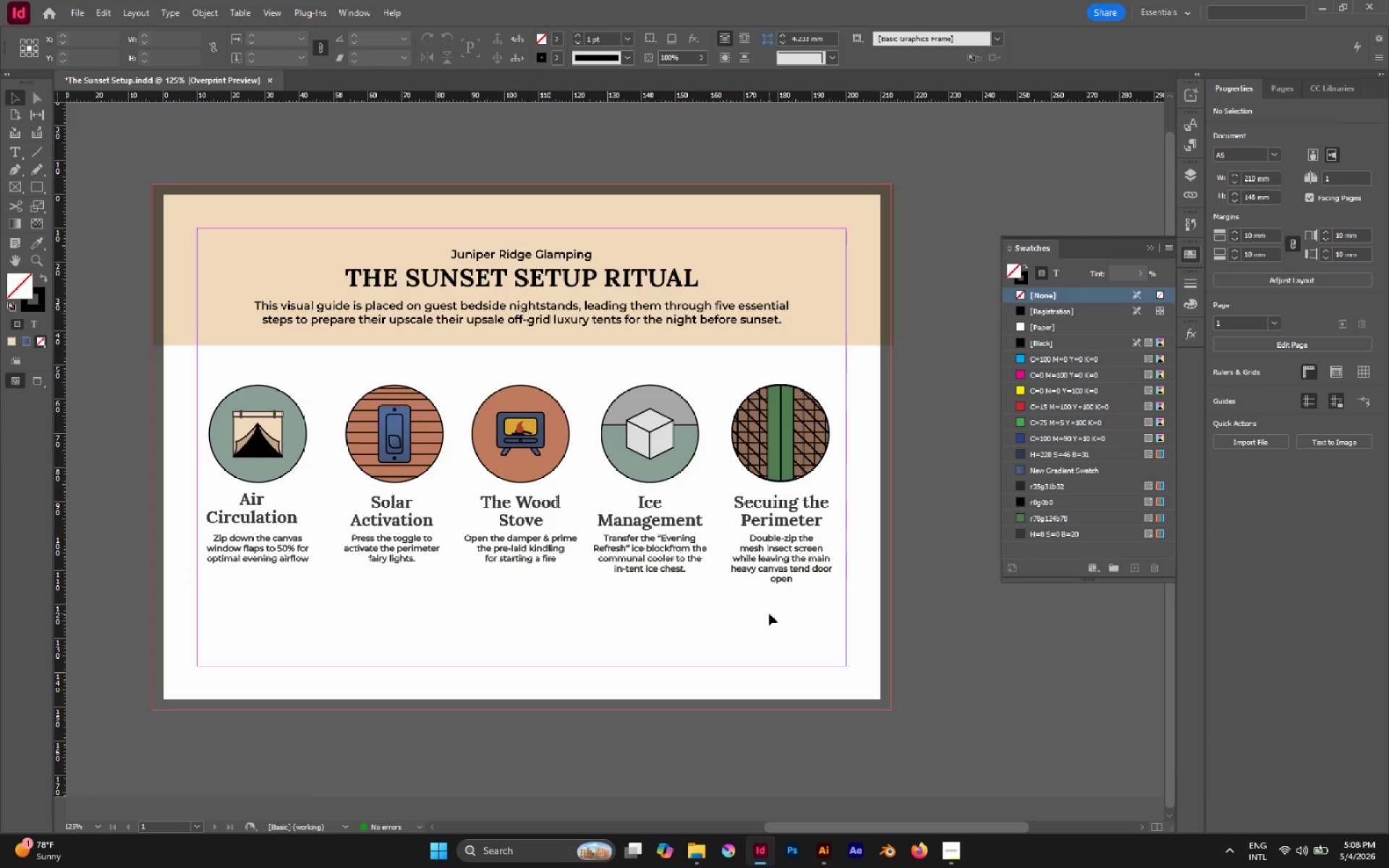 
hold_key(key=AltLeft, duration=2.02)
scroll: coordinate [784, 429], scroll_direction: up, amount: 6.0
 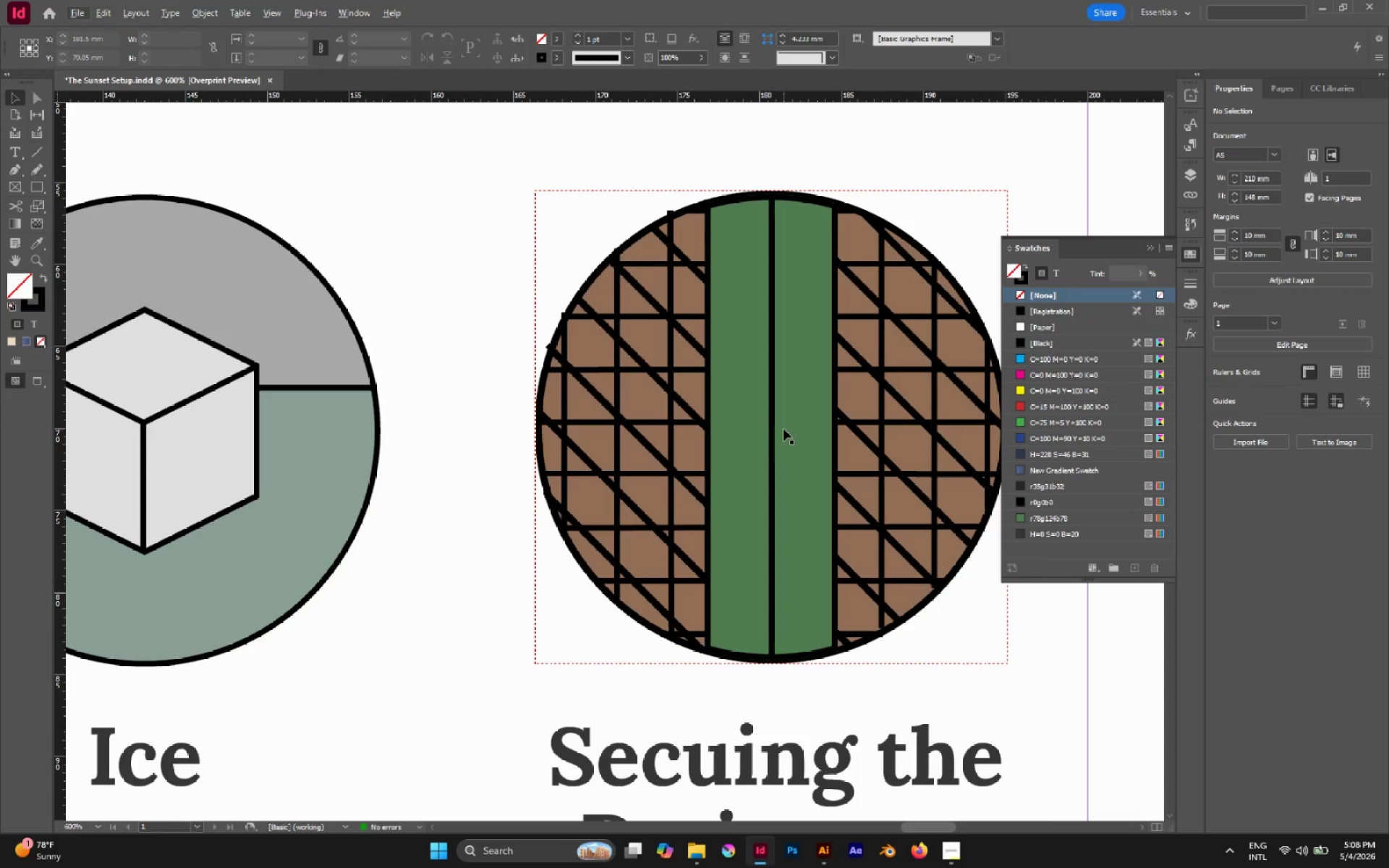 
key(M)
 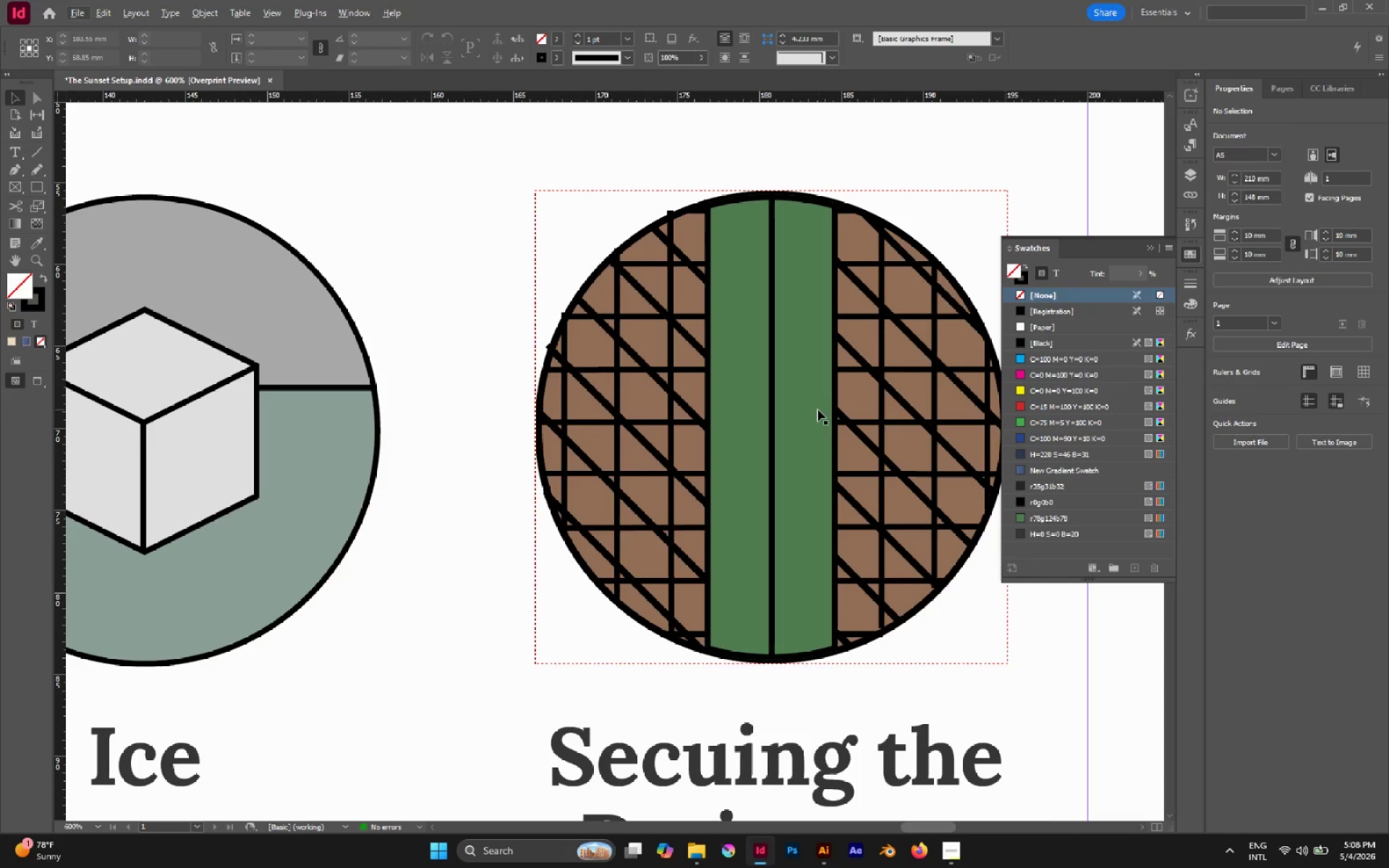 
key(A)
 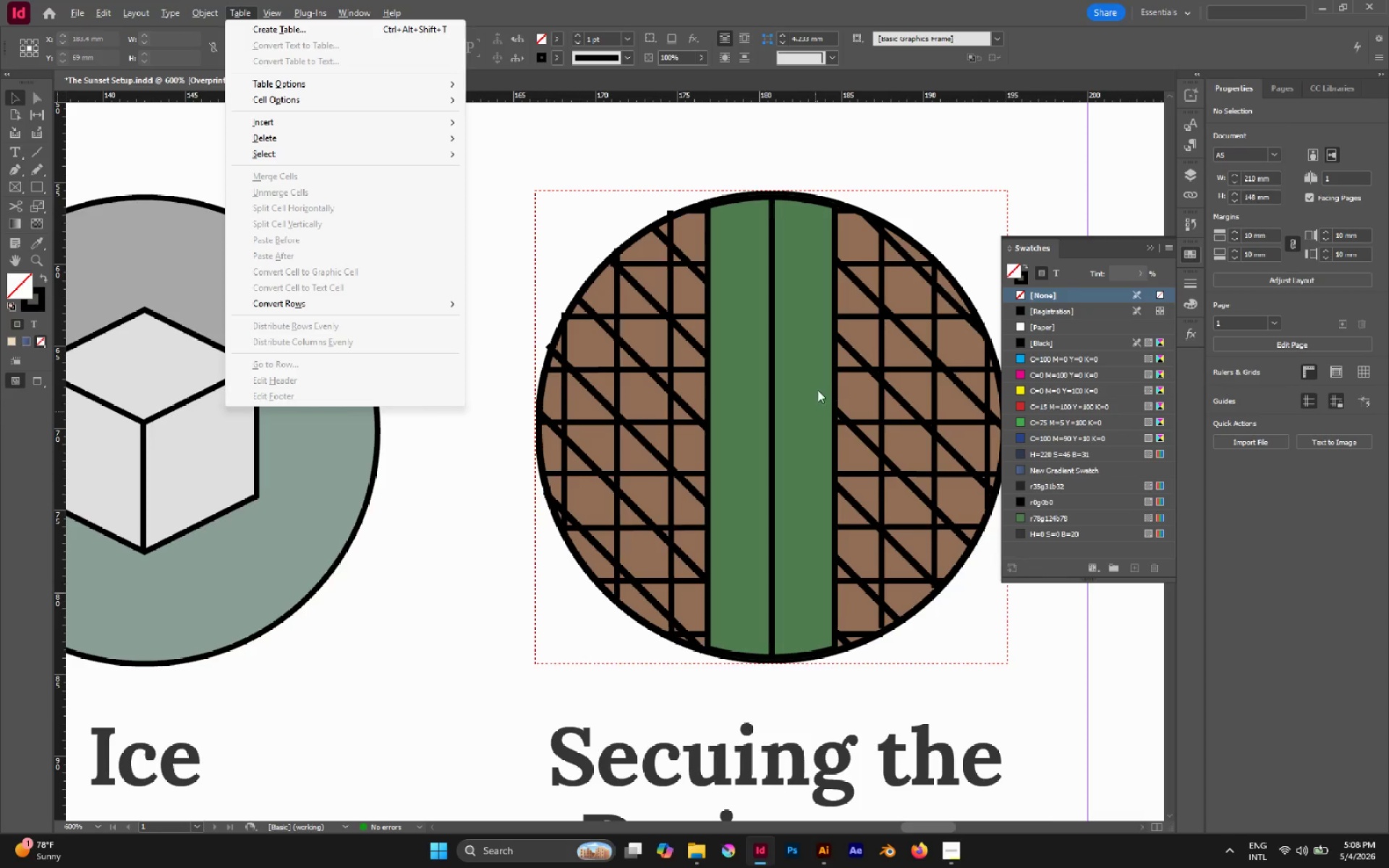 
left_click([817, 390])
 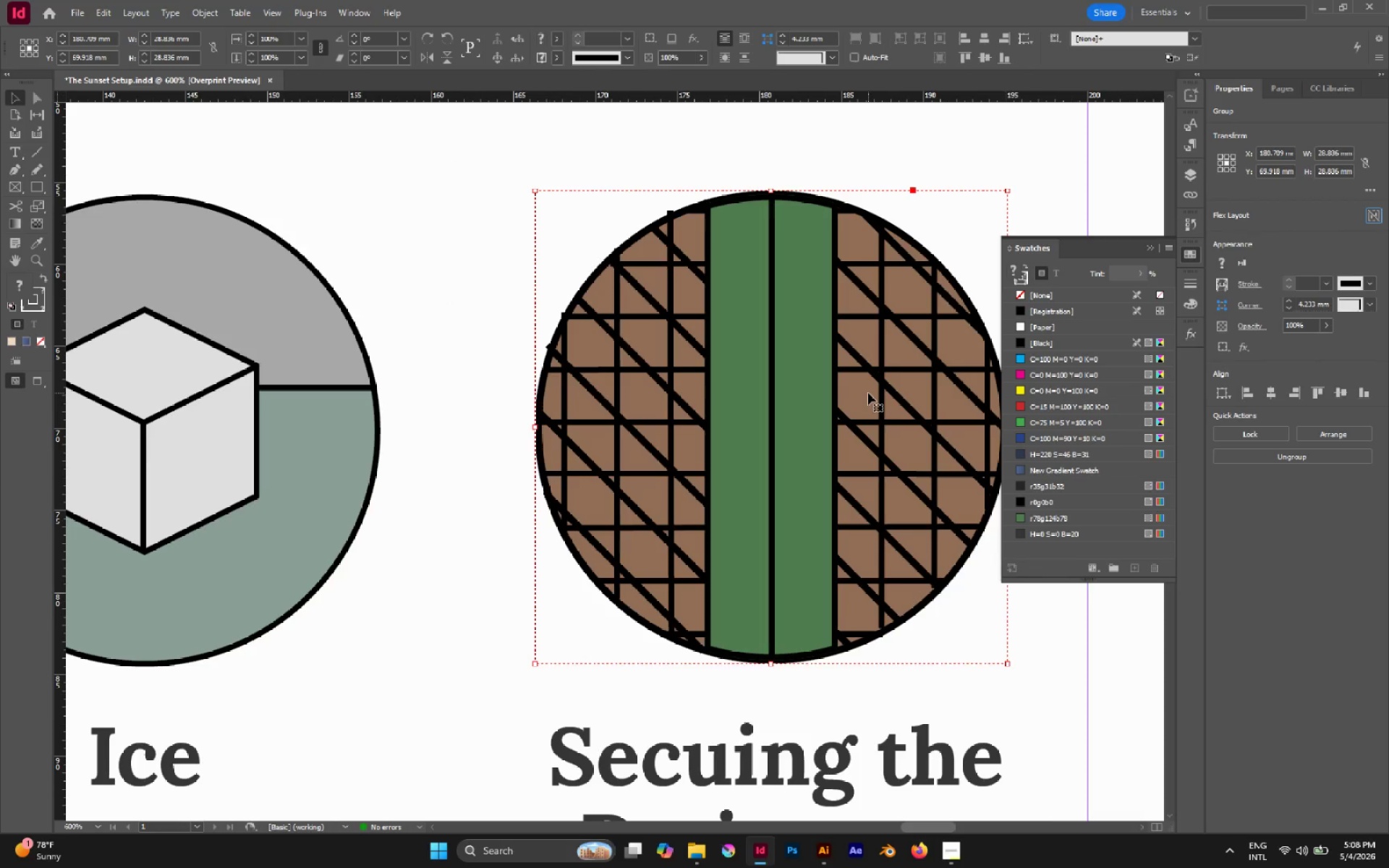 
key(A)
 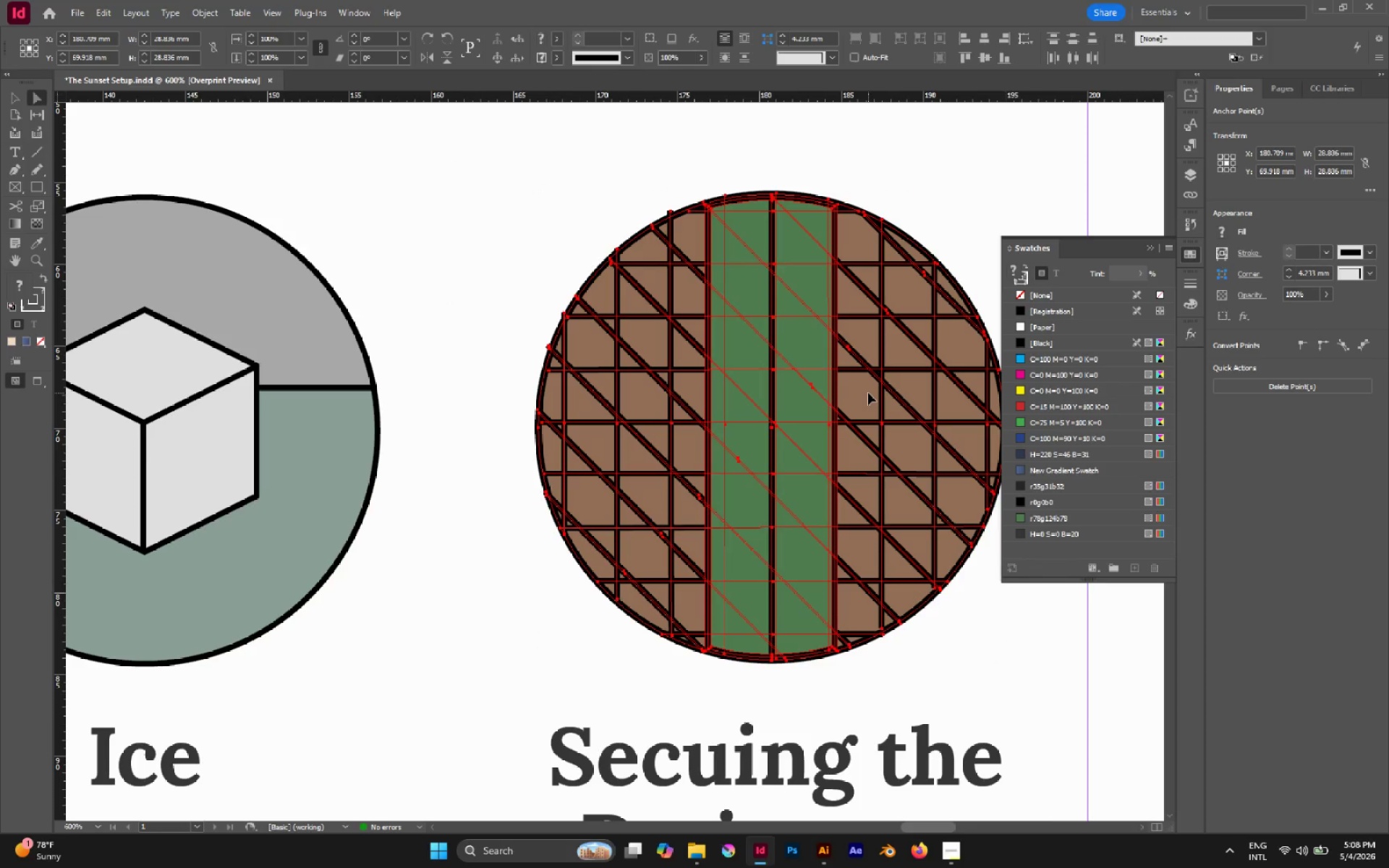 
left_click([868, 393])
 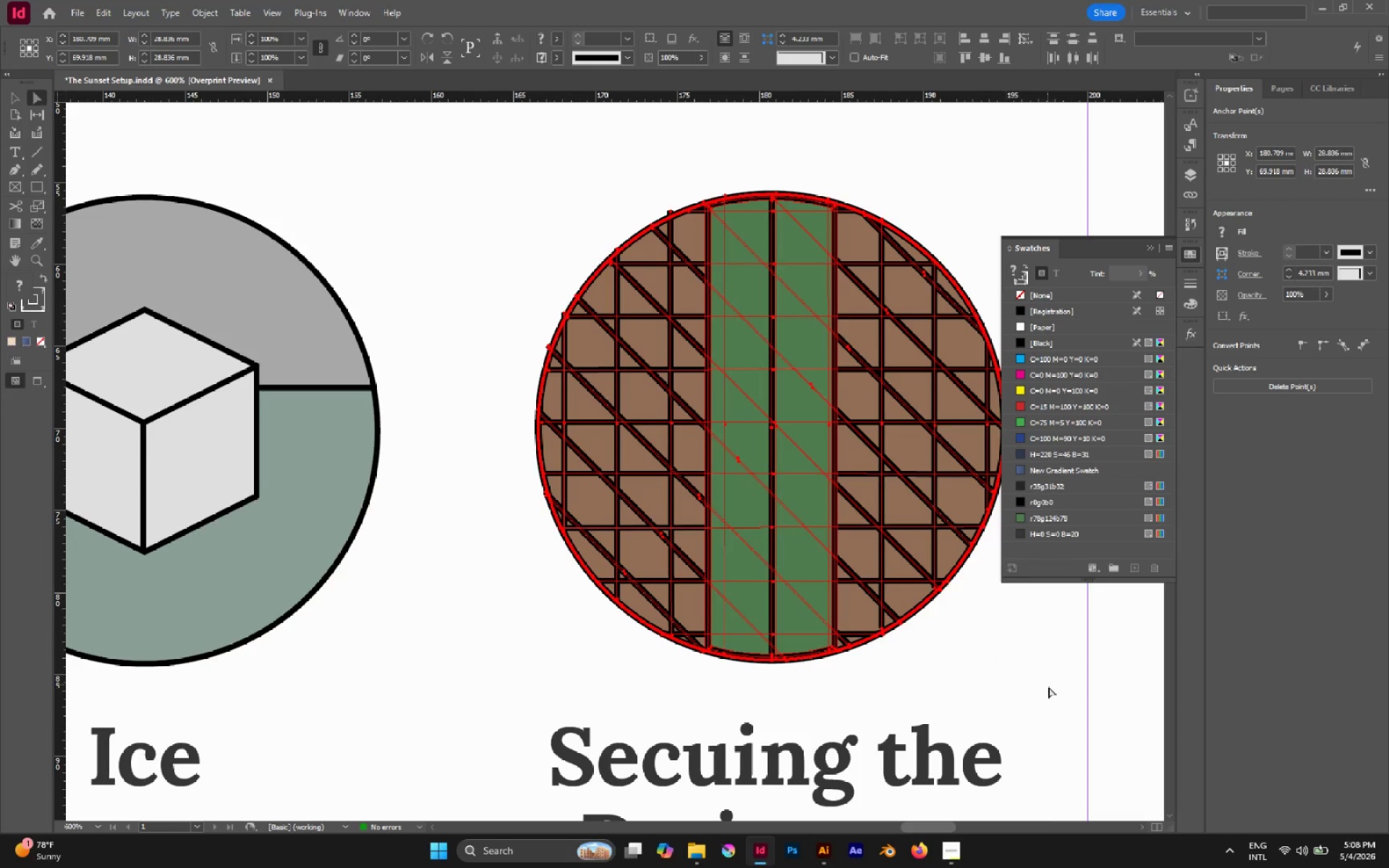 
left_click([1042, 684])
 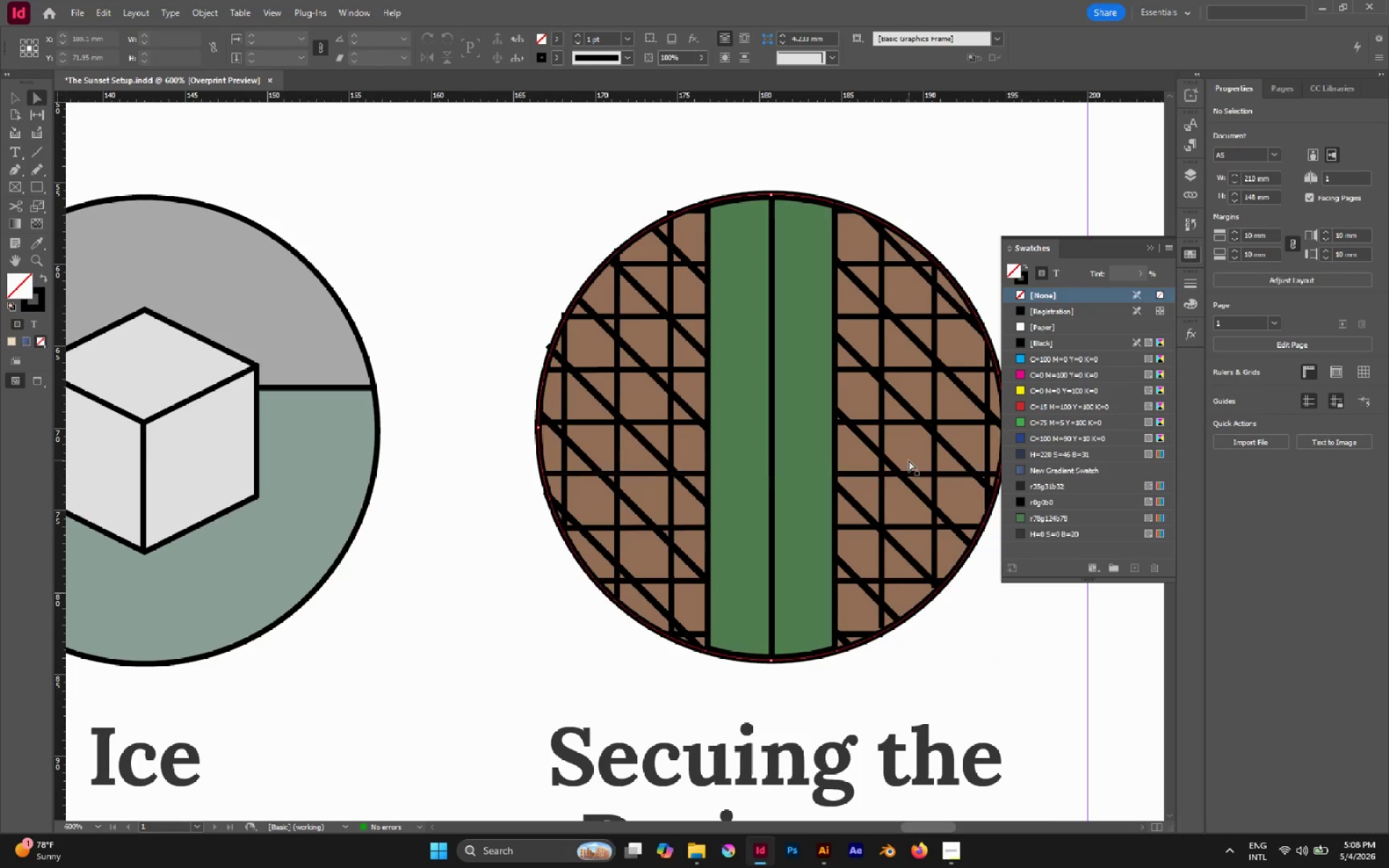 
left_click([909, 454])
 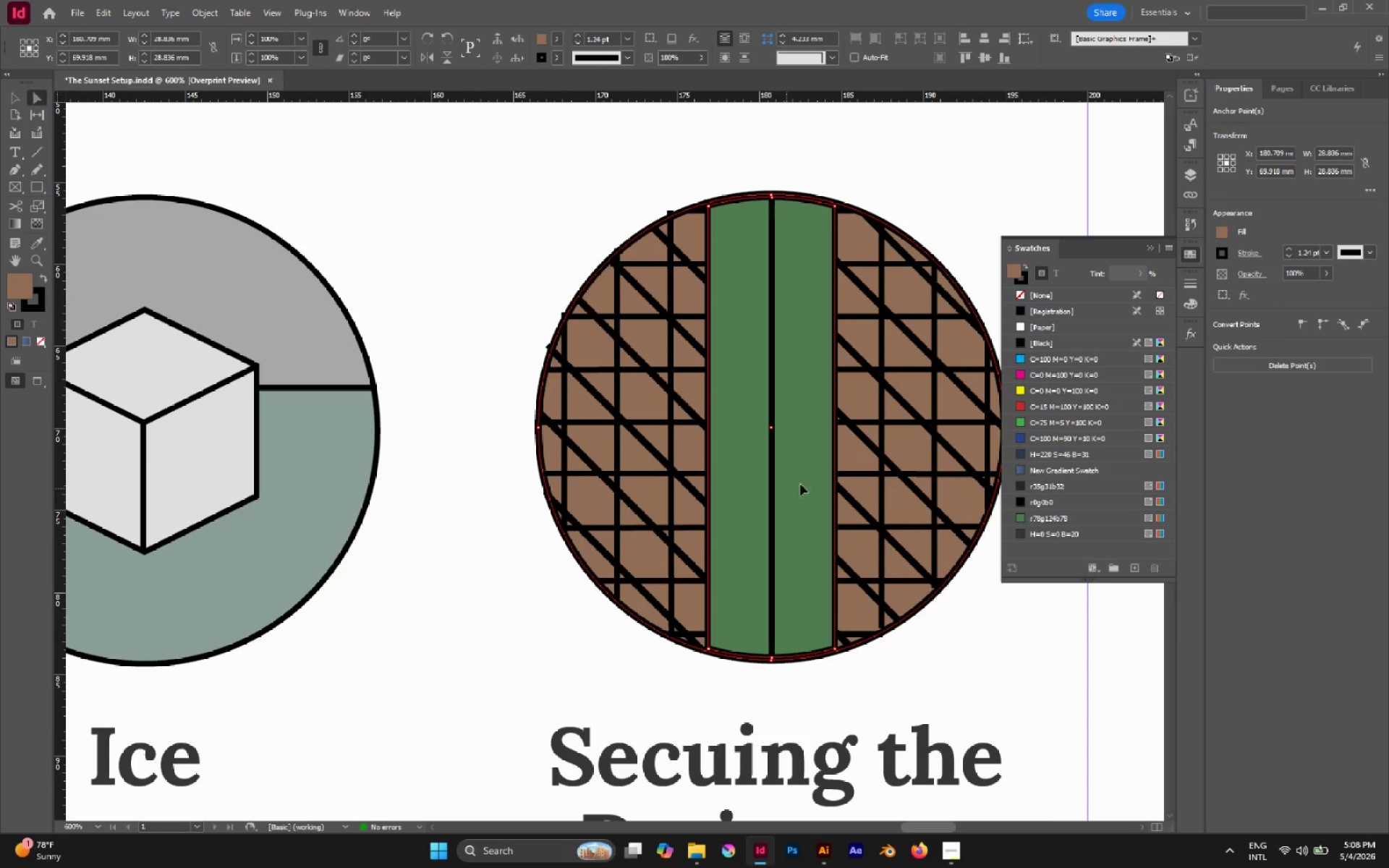 
key(I)
 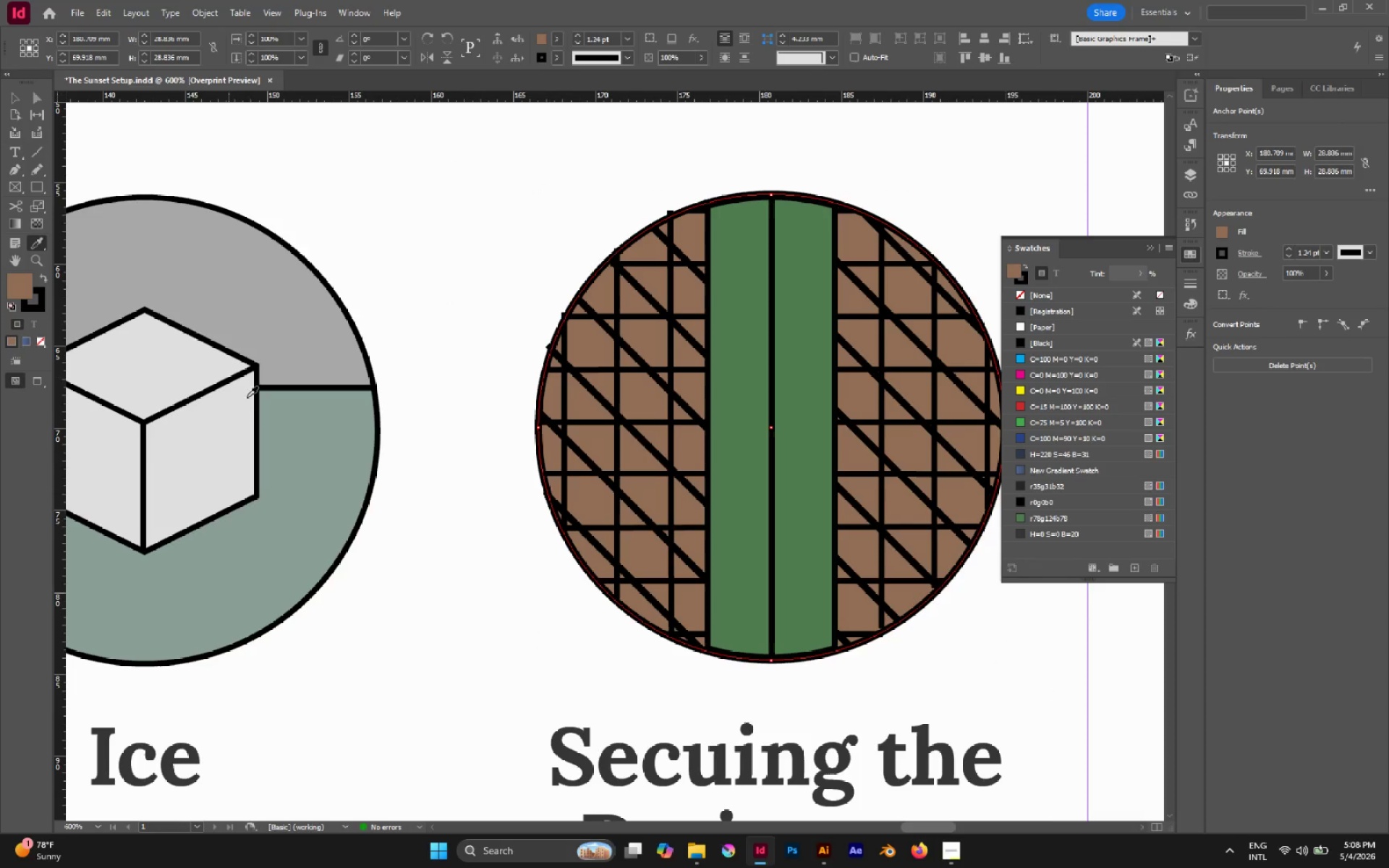 
left_click([295, 425])
 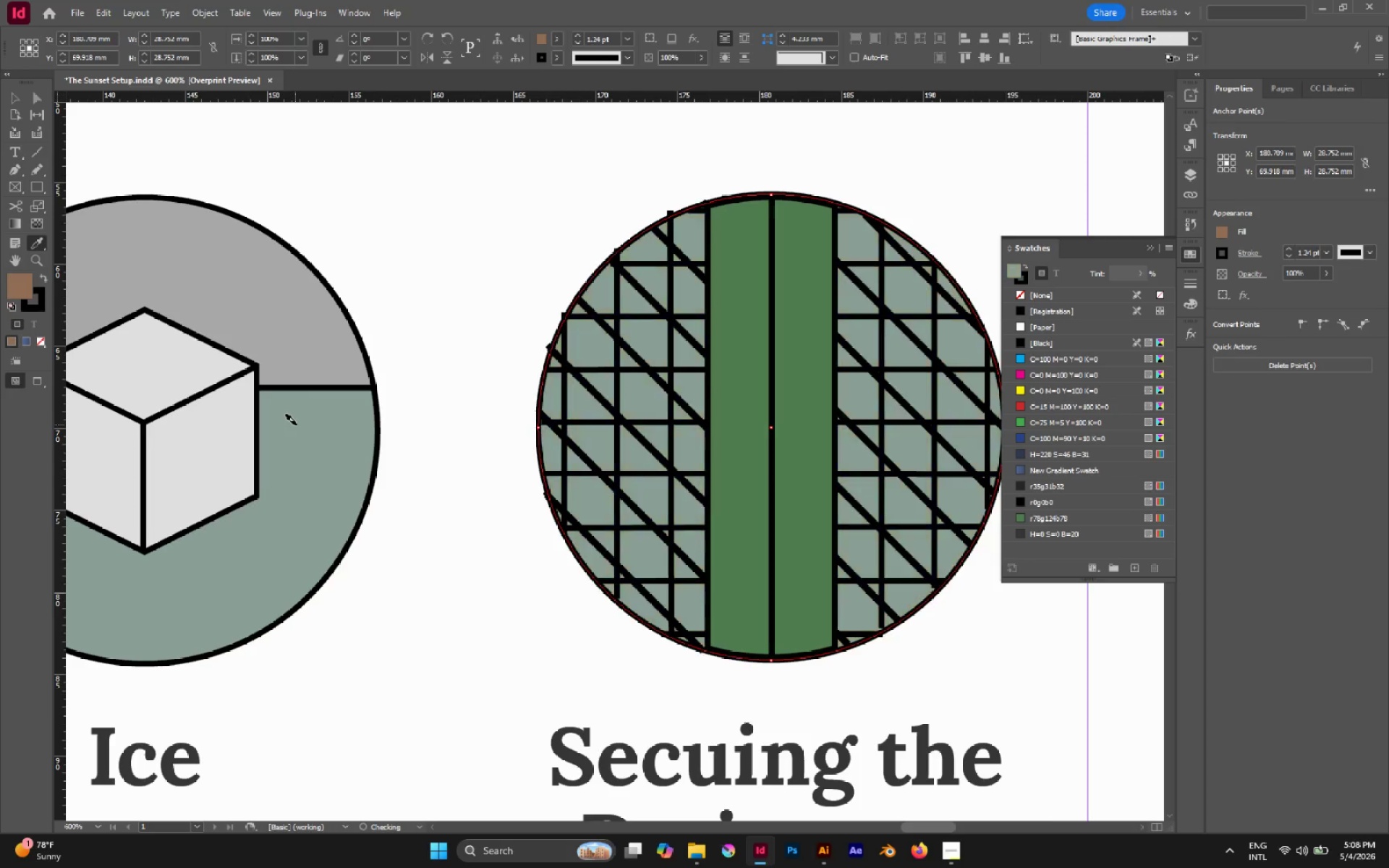 
key(A)
 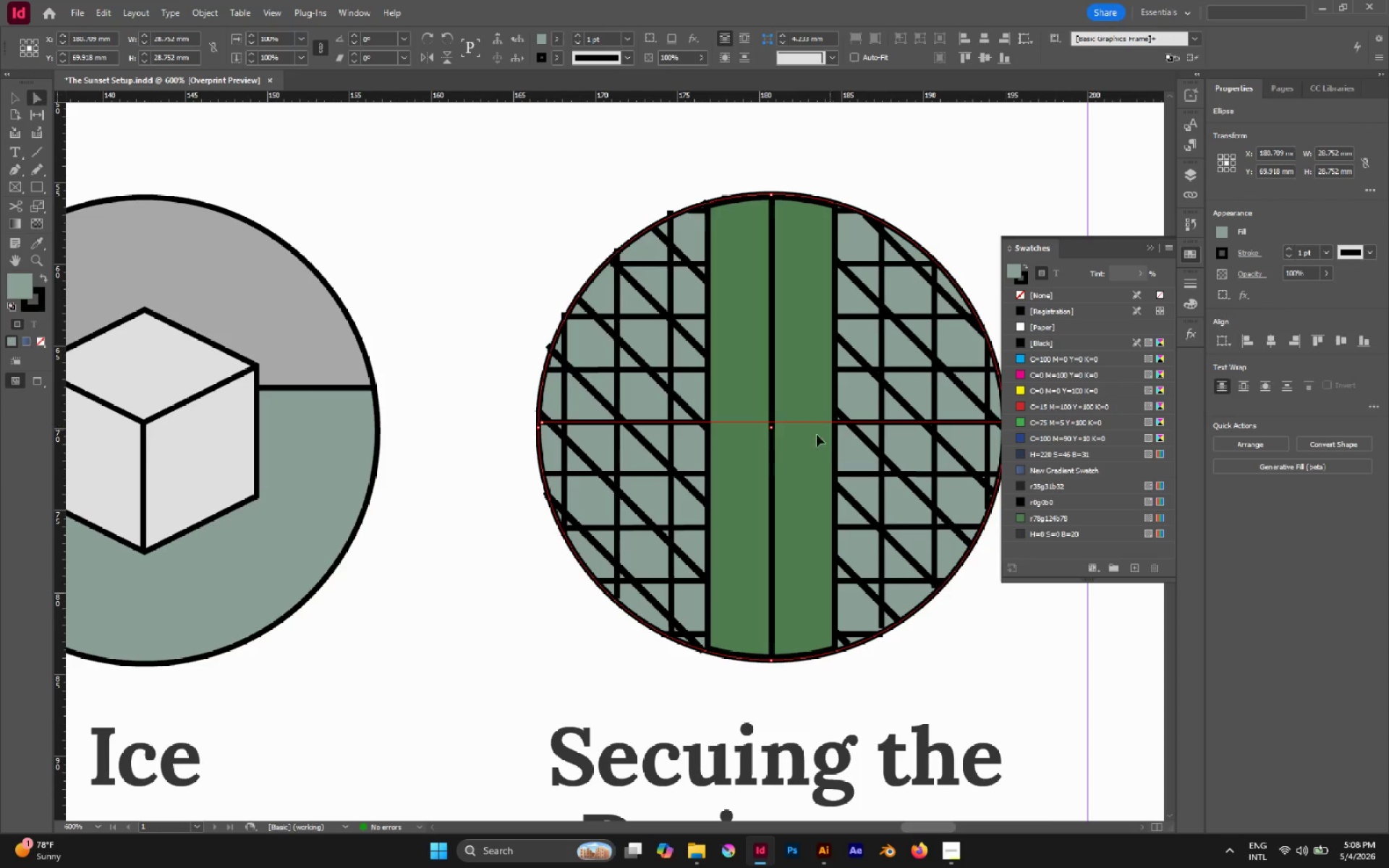 
left_click([807, 453])
 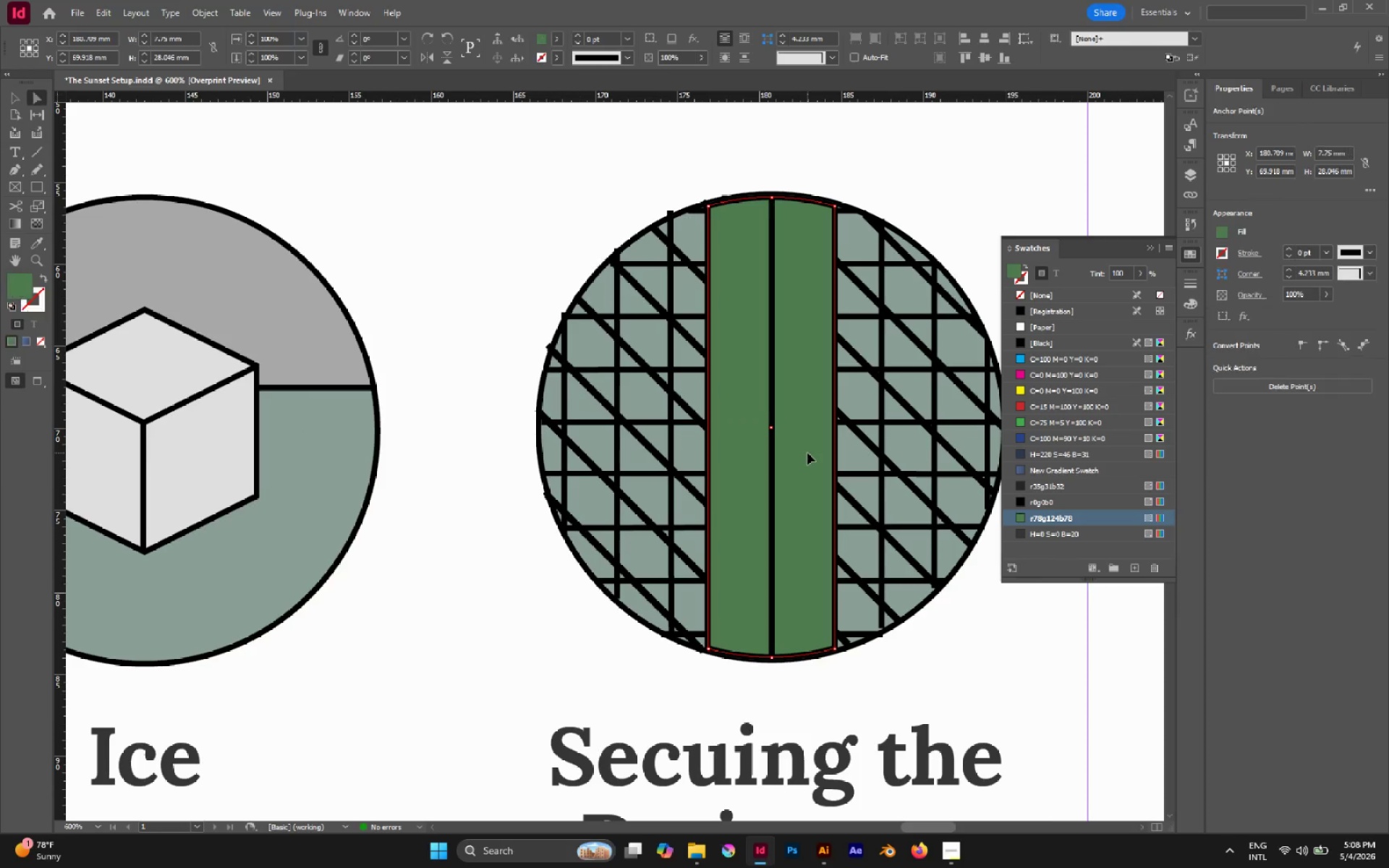 
key(A)
 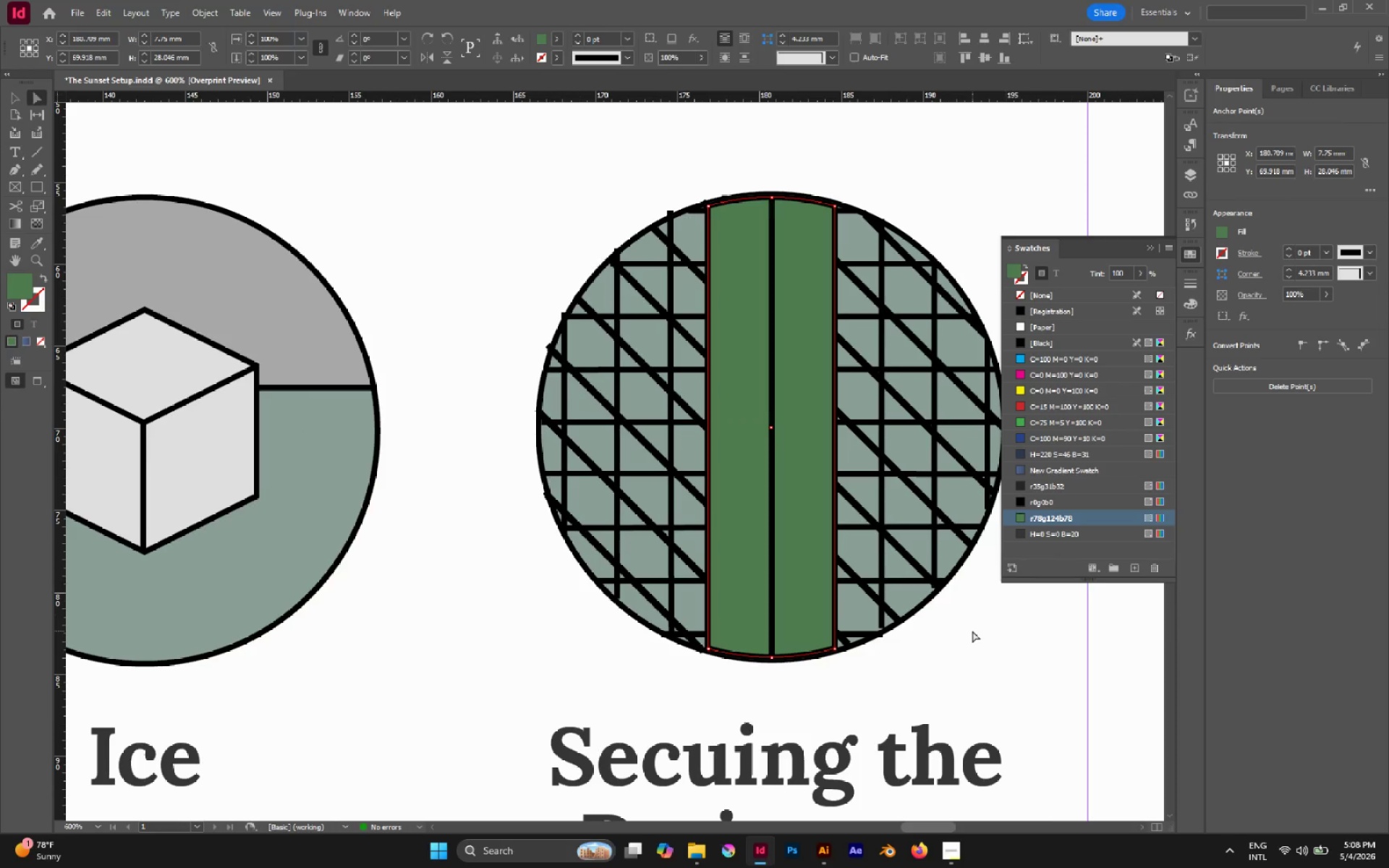 
left_click([972, 631])
 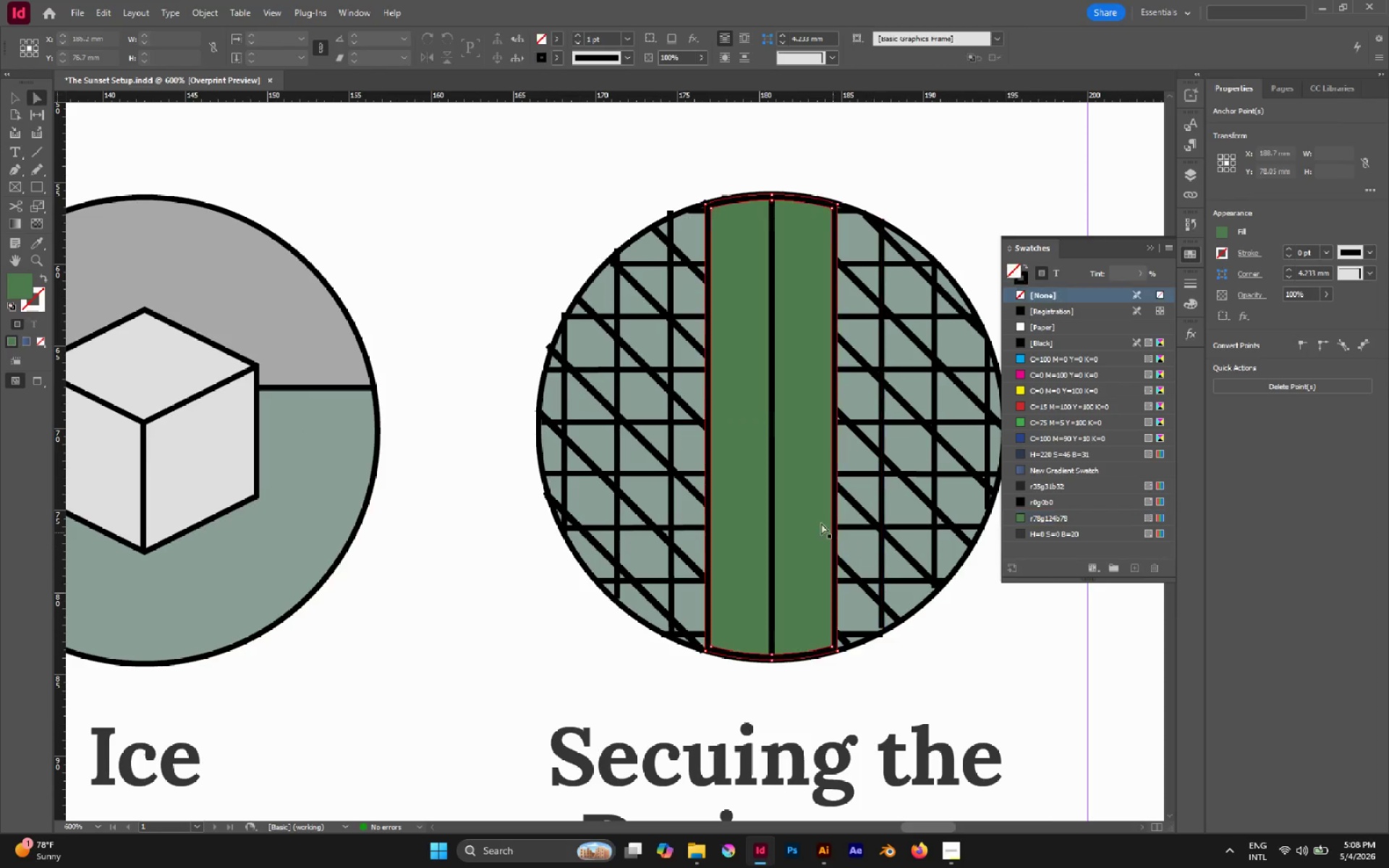 
left_click([821, 523])
 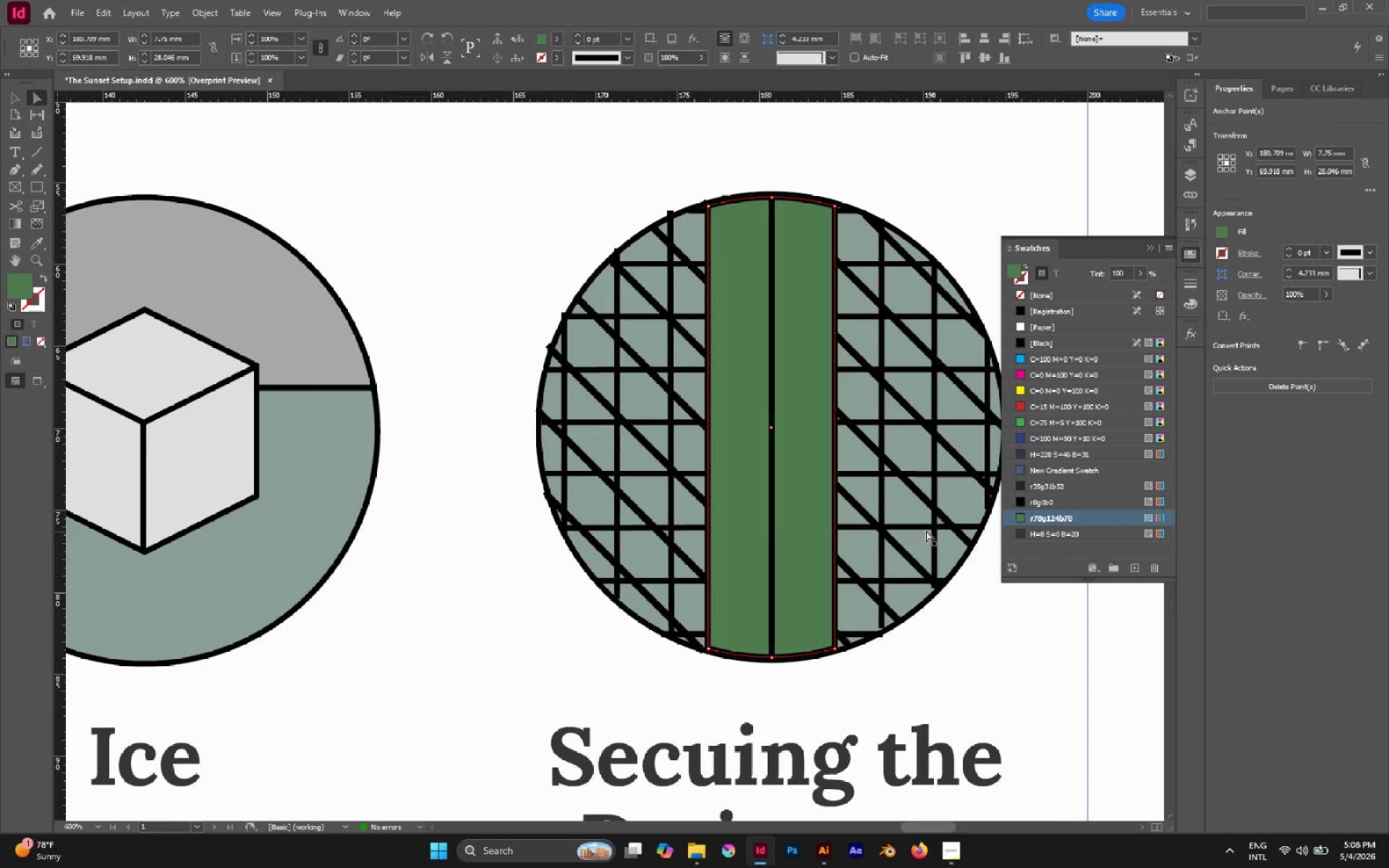 
key(I)
 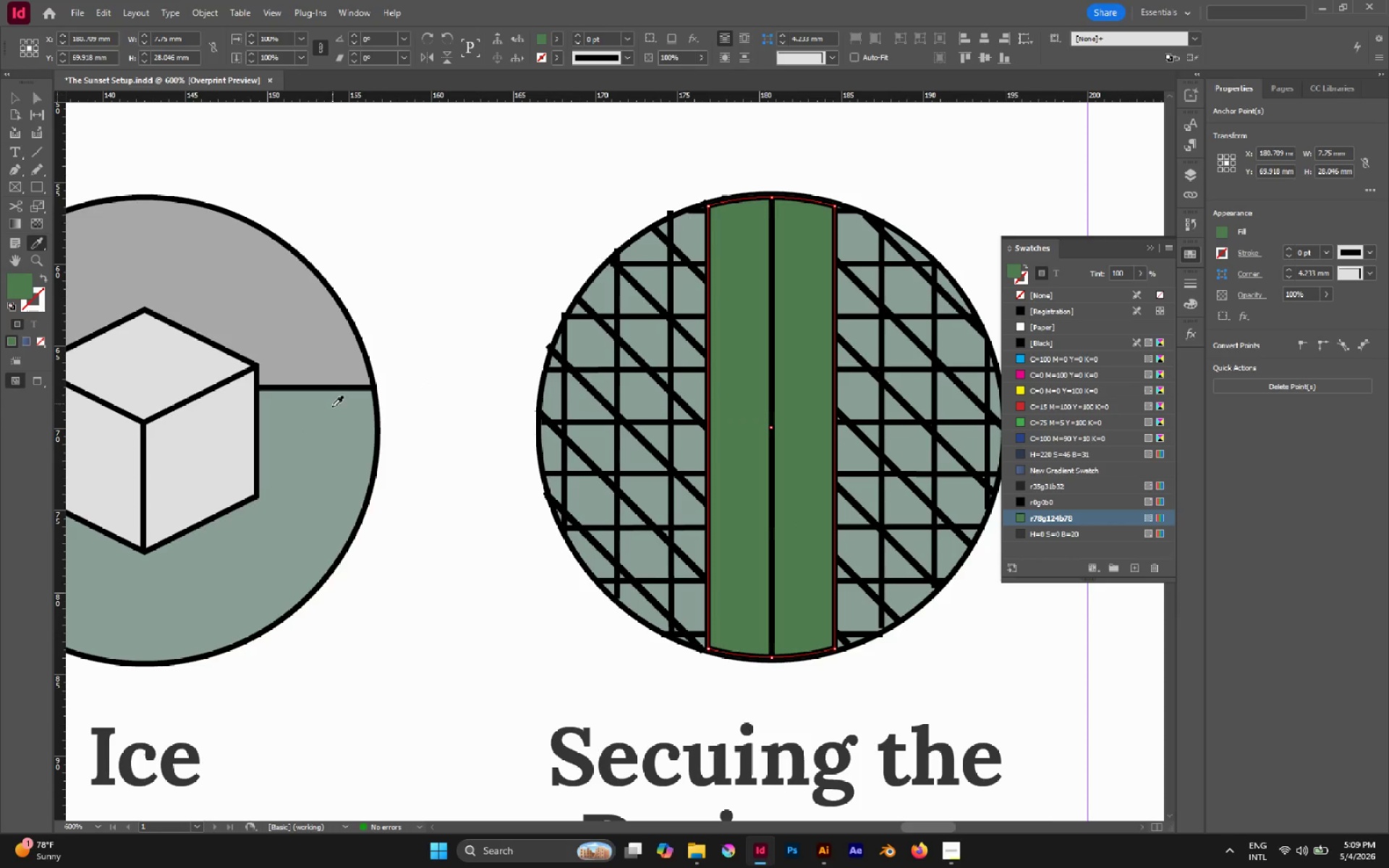 
left_click([337, 414])
 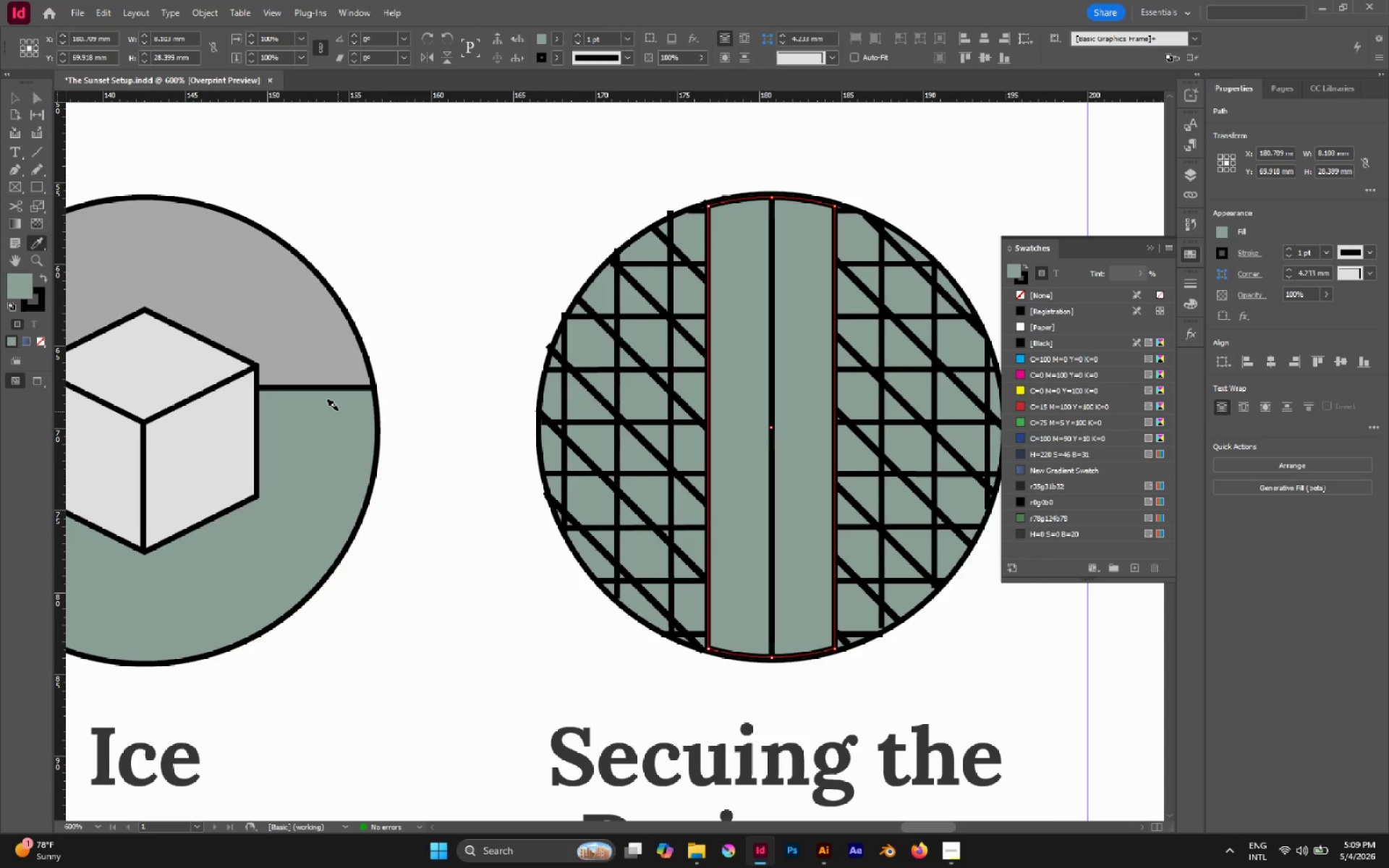 
key(A)
 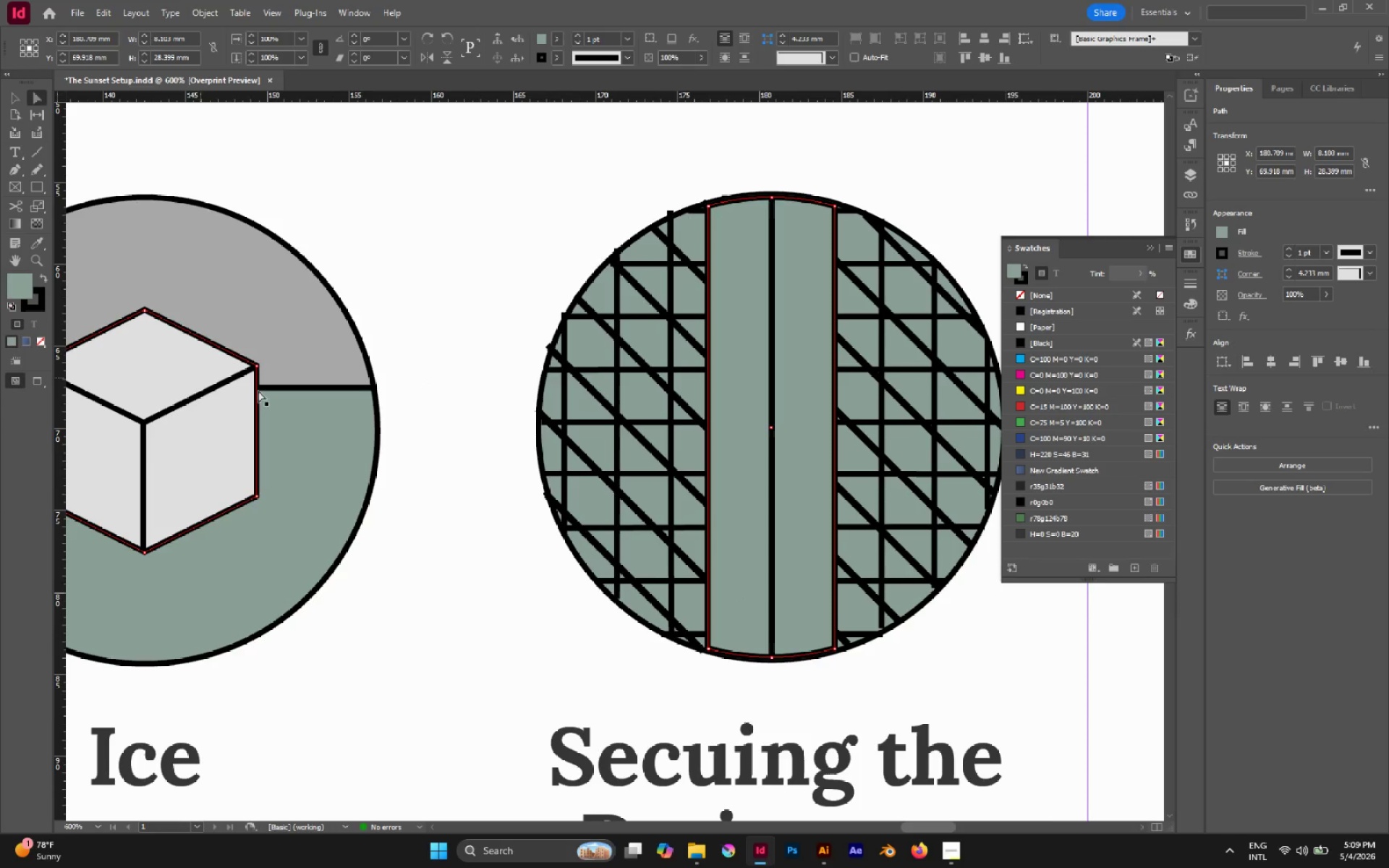 
hold_key(key=AltLeft, duration=1.12)
scroll: coordinate [664, 485], scroll_direction: down, amount: 6.0
 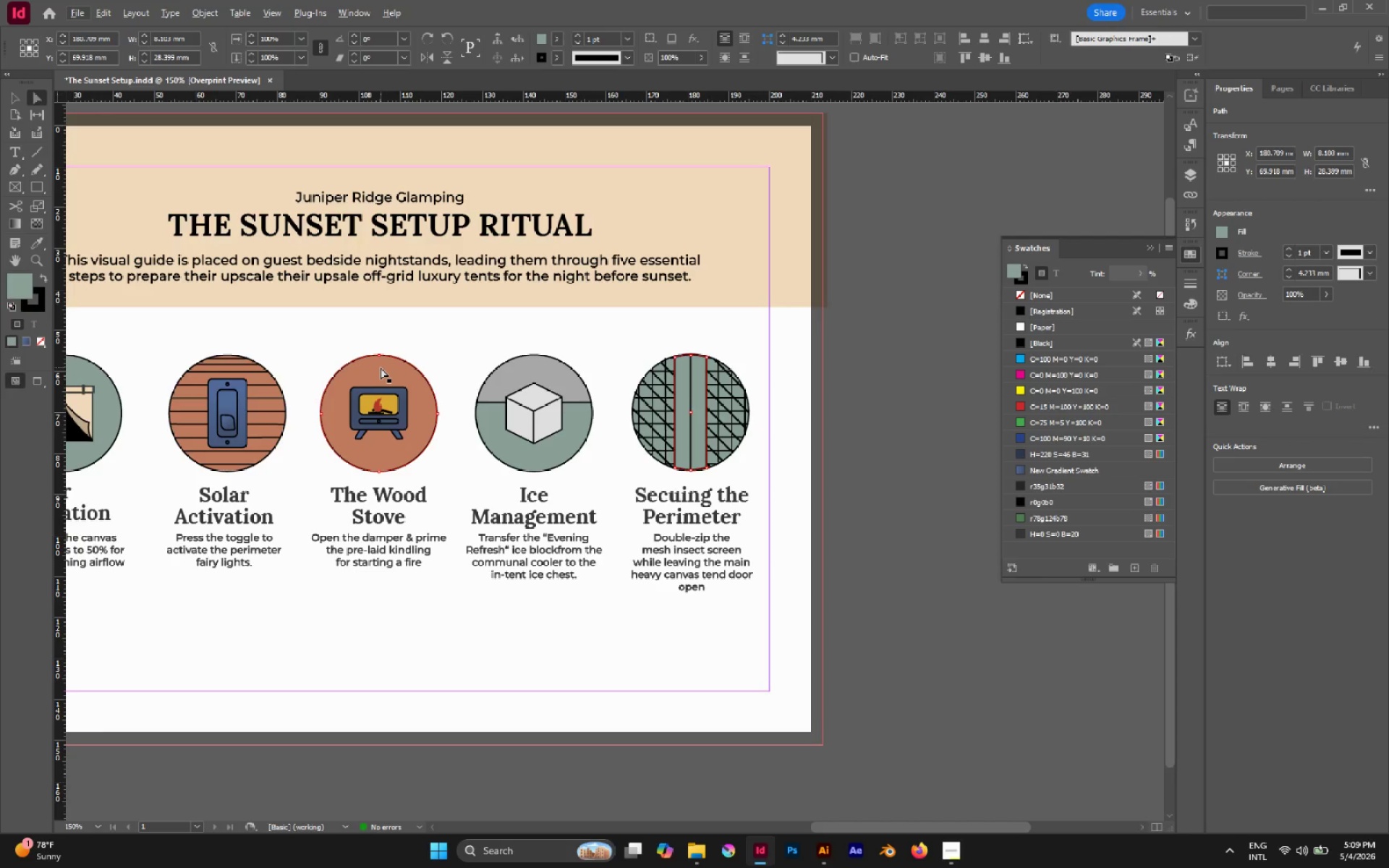 
type(ii)
 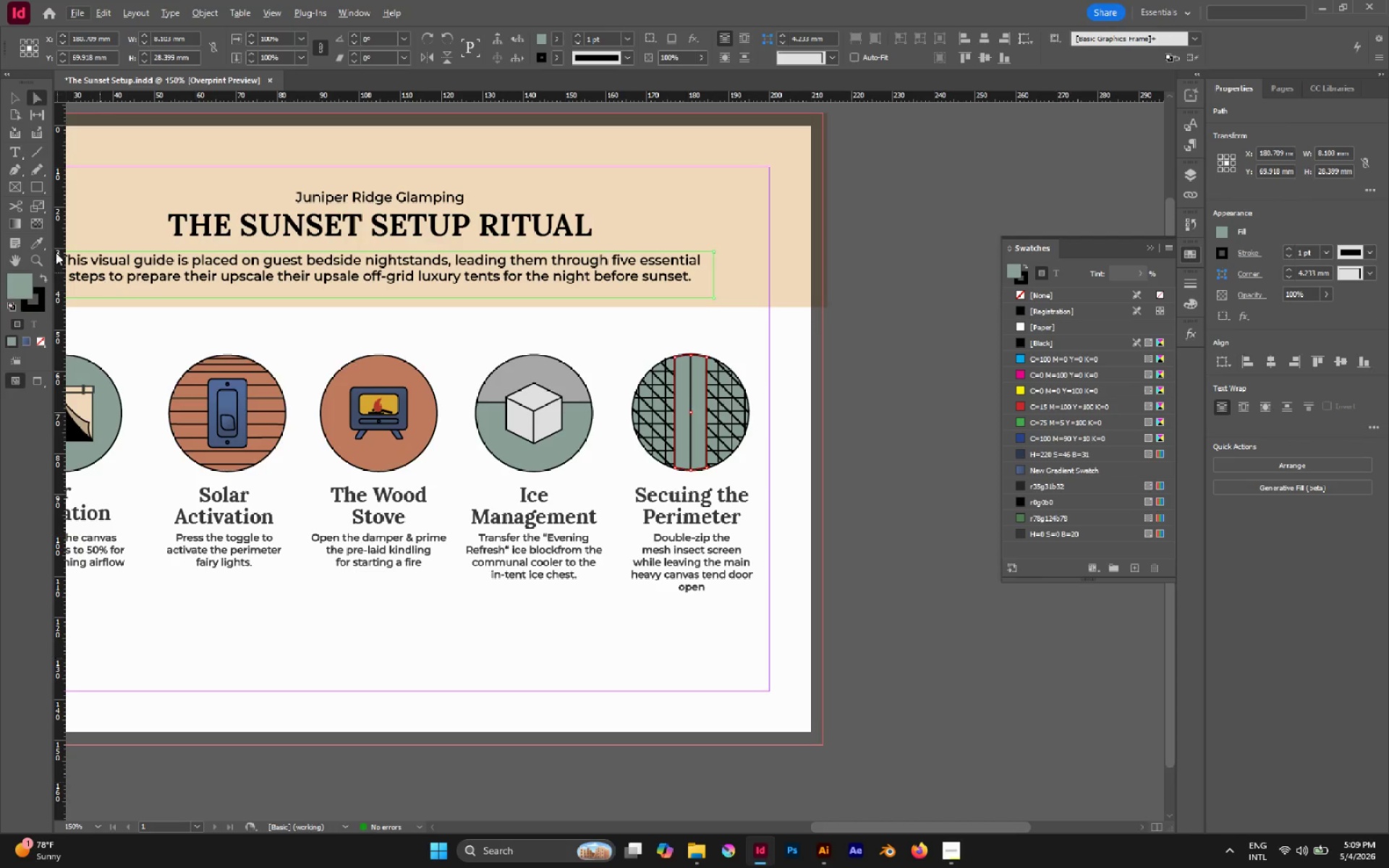 
left_click([39, 242])
 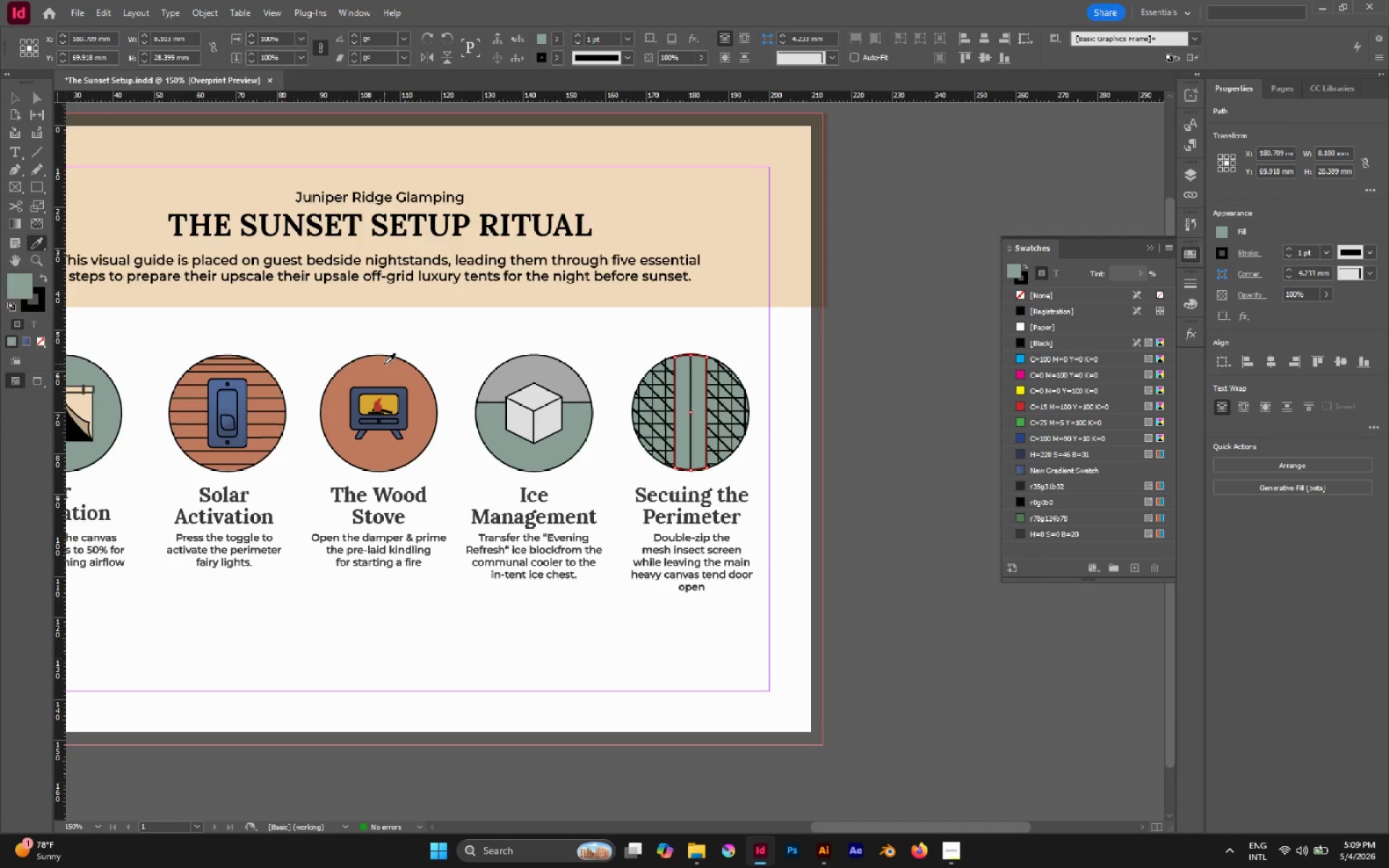 
left_click([382, 372])
 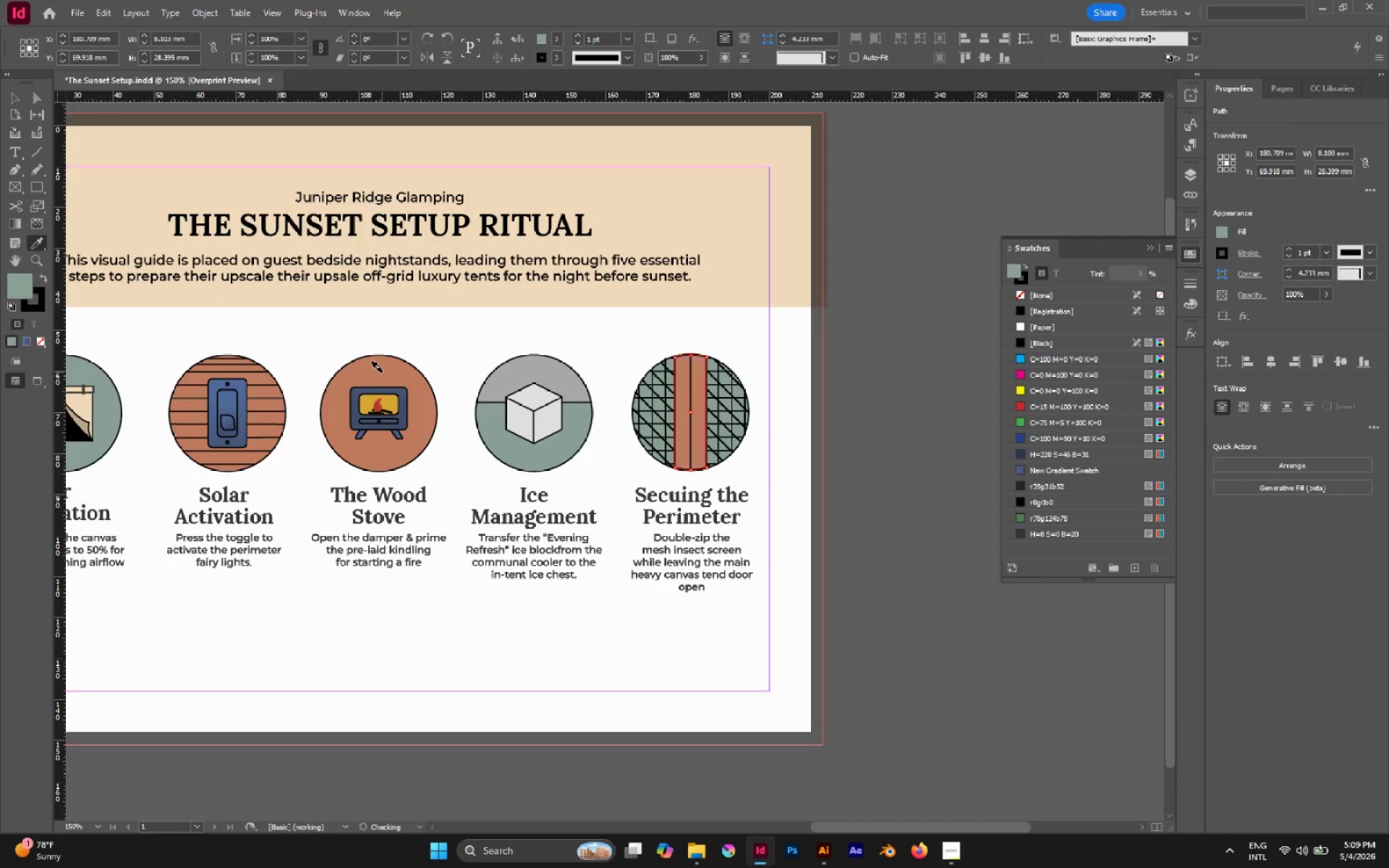 
key(A)
 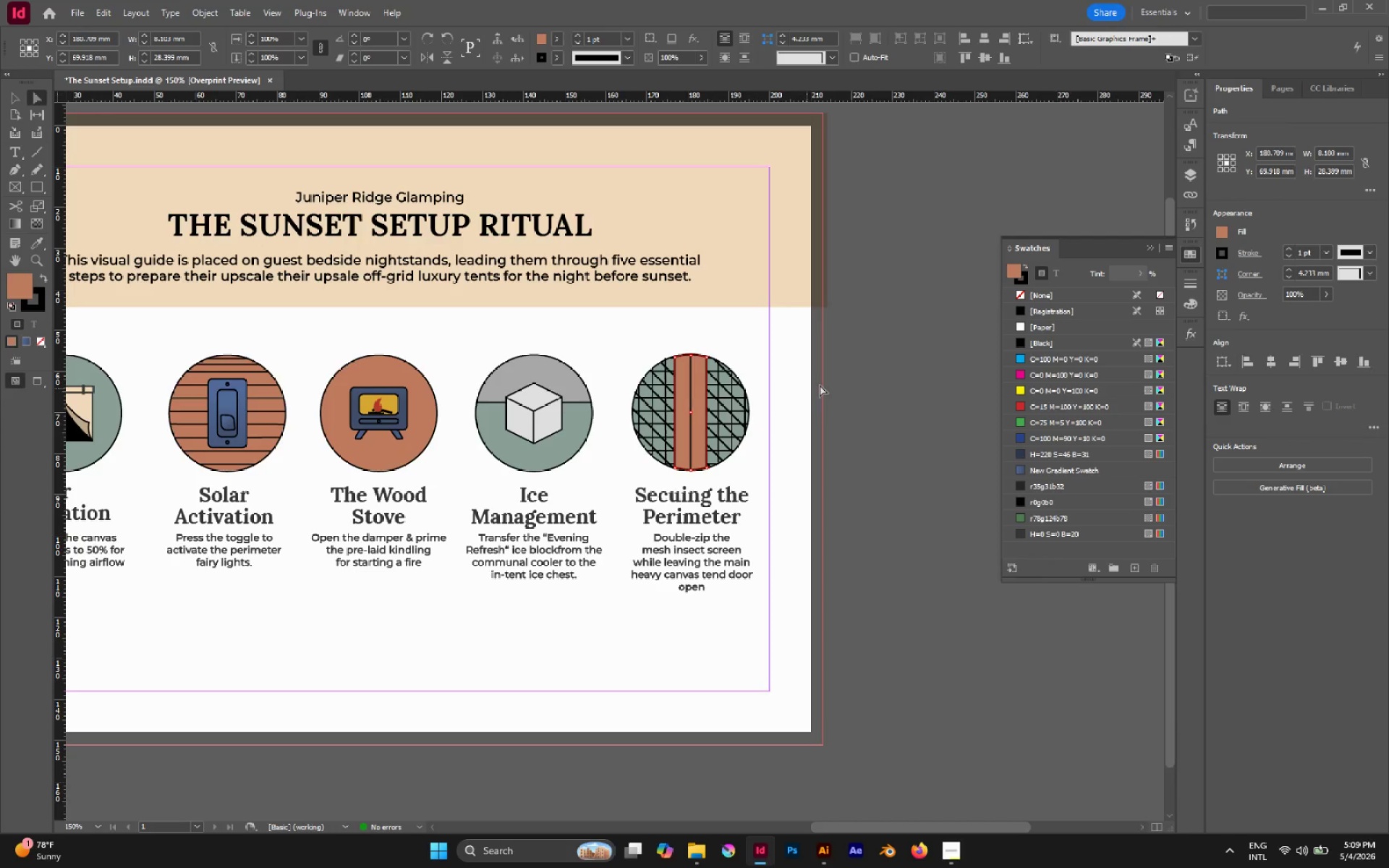 
left_click([878, 375])
 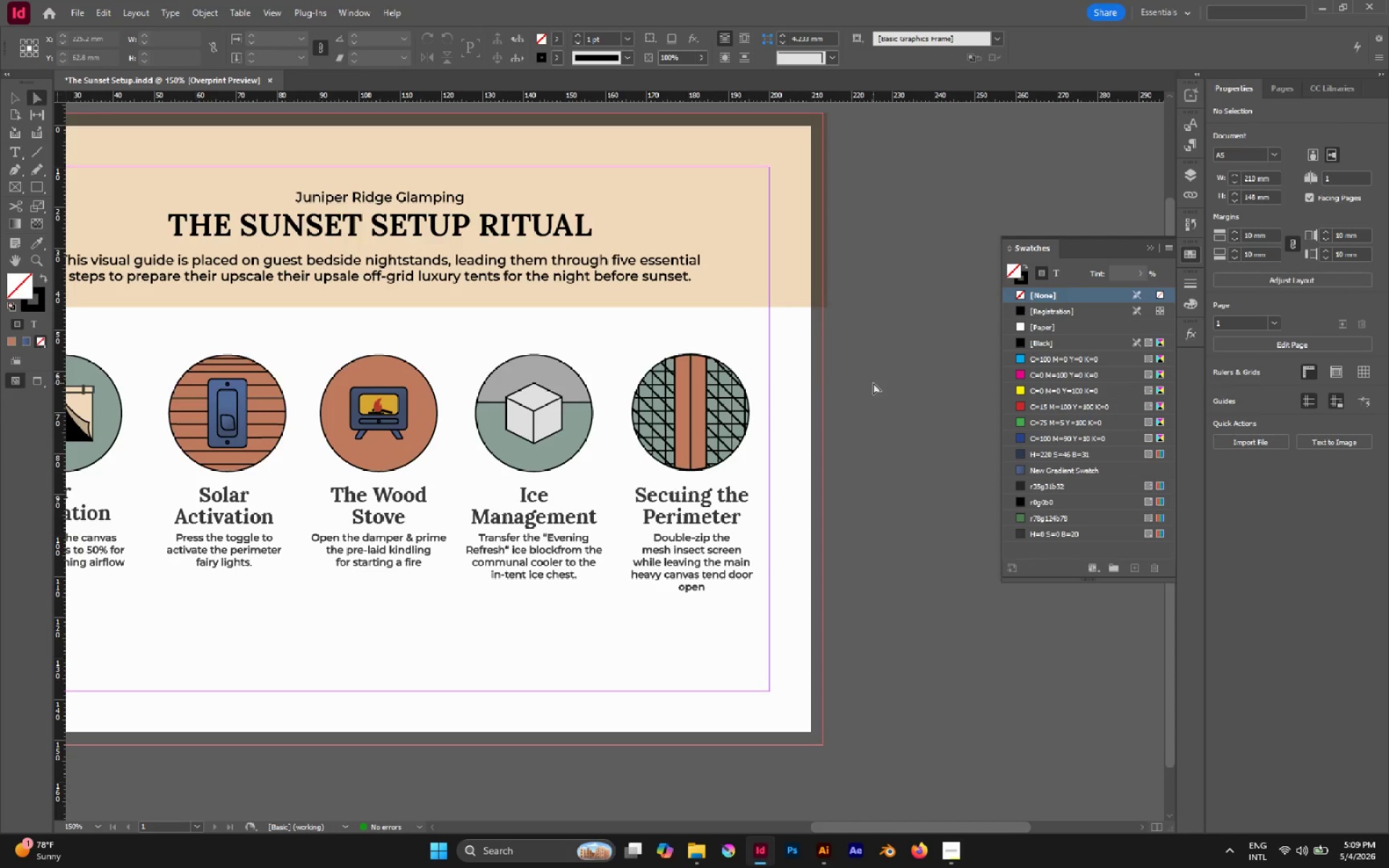 
hold_key(key=AltLeft, duration=0.98)
scroll: coordinate [679, 414], scroll_direction: none, amount: 0.0
 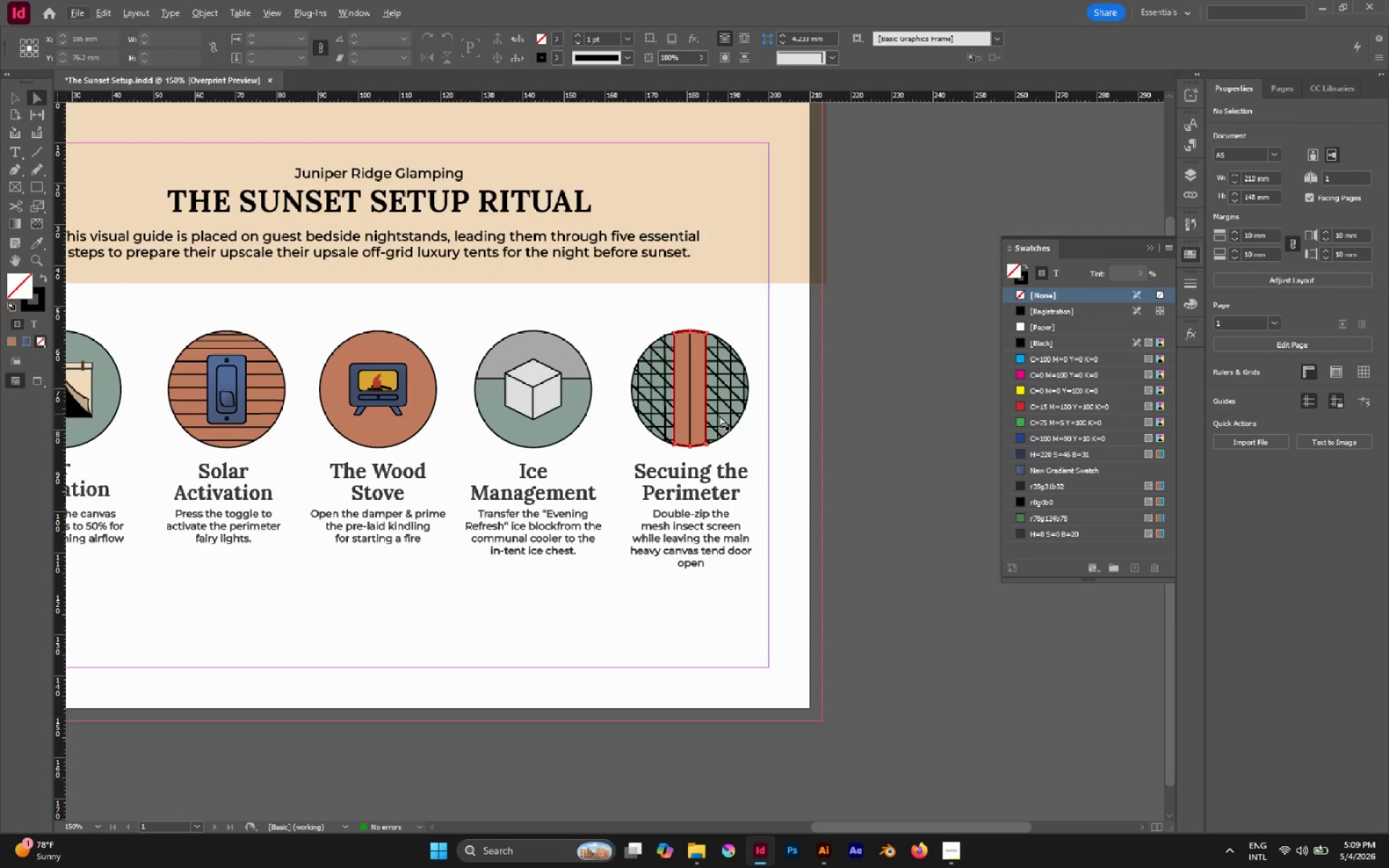 
hold_key(key=AltLeft, duration=0.69)
scroll: coordinate [719, 415], scroll_direction: up, amount: 2.0
 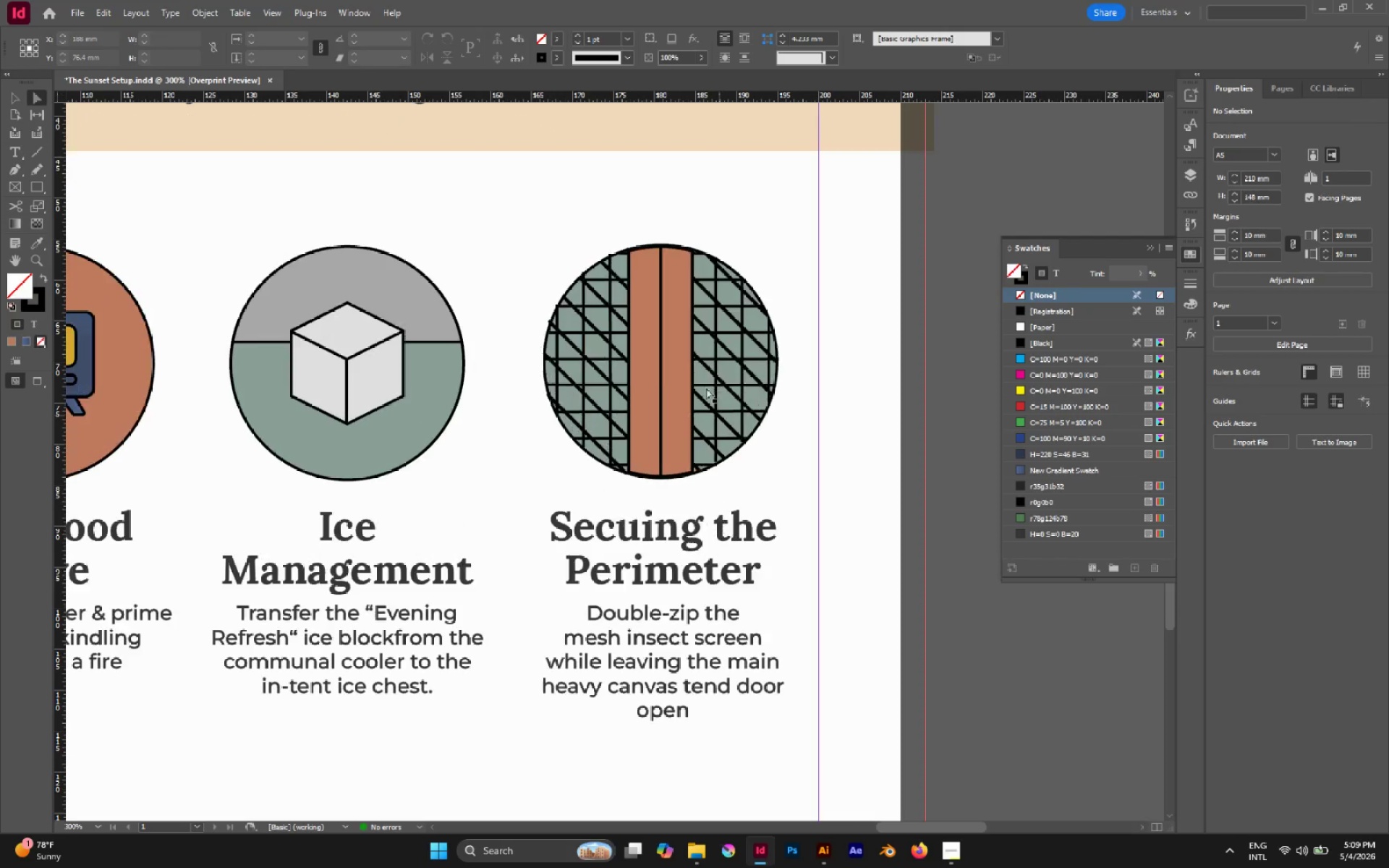 
hold_key(key=AltLeft, duration=0.59)
scroll: coordinate [700, 373], scroll_direction: up, amount: 1.0
 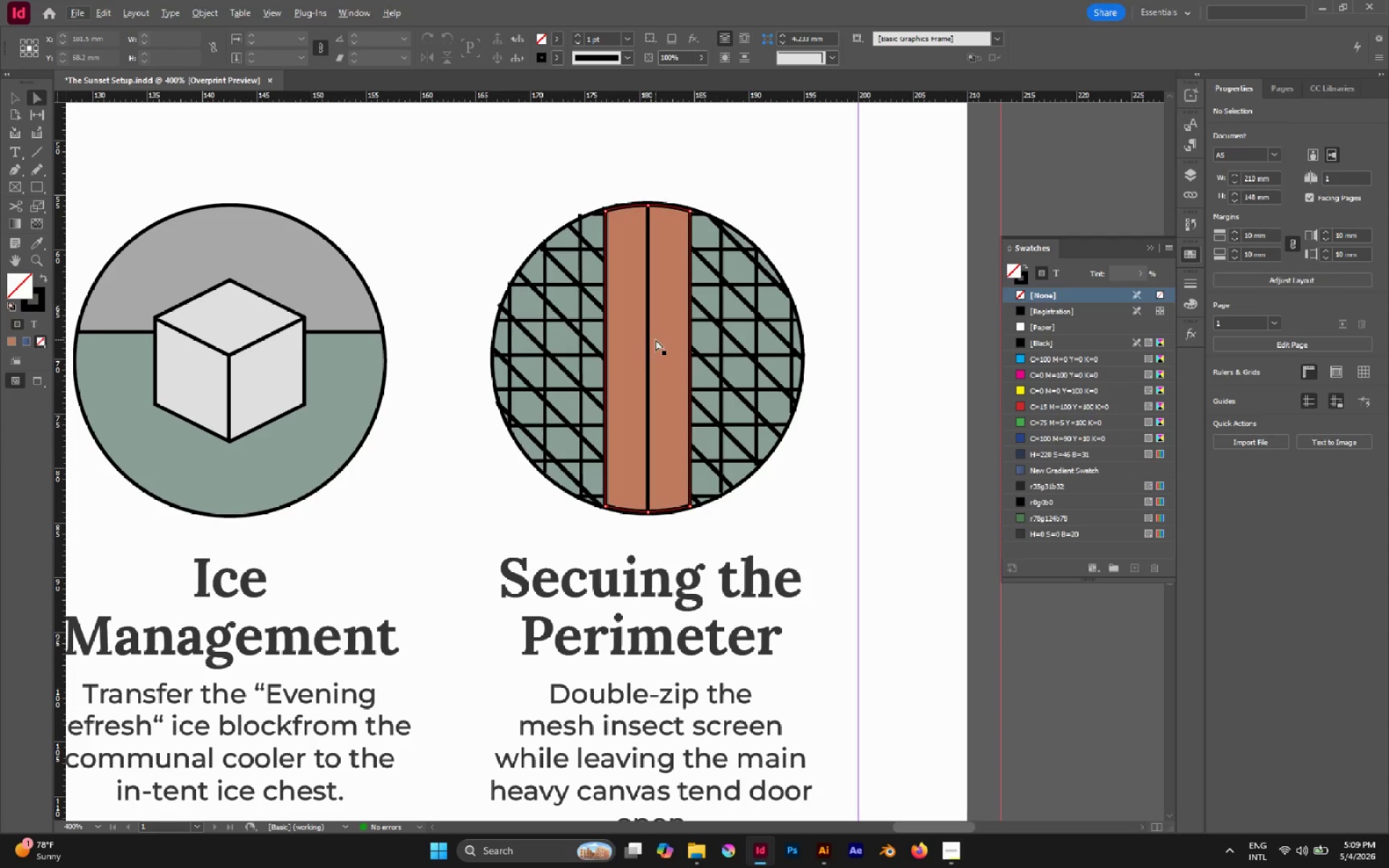 
key(M)
 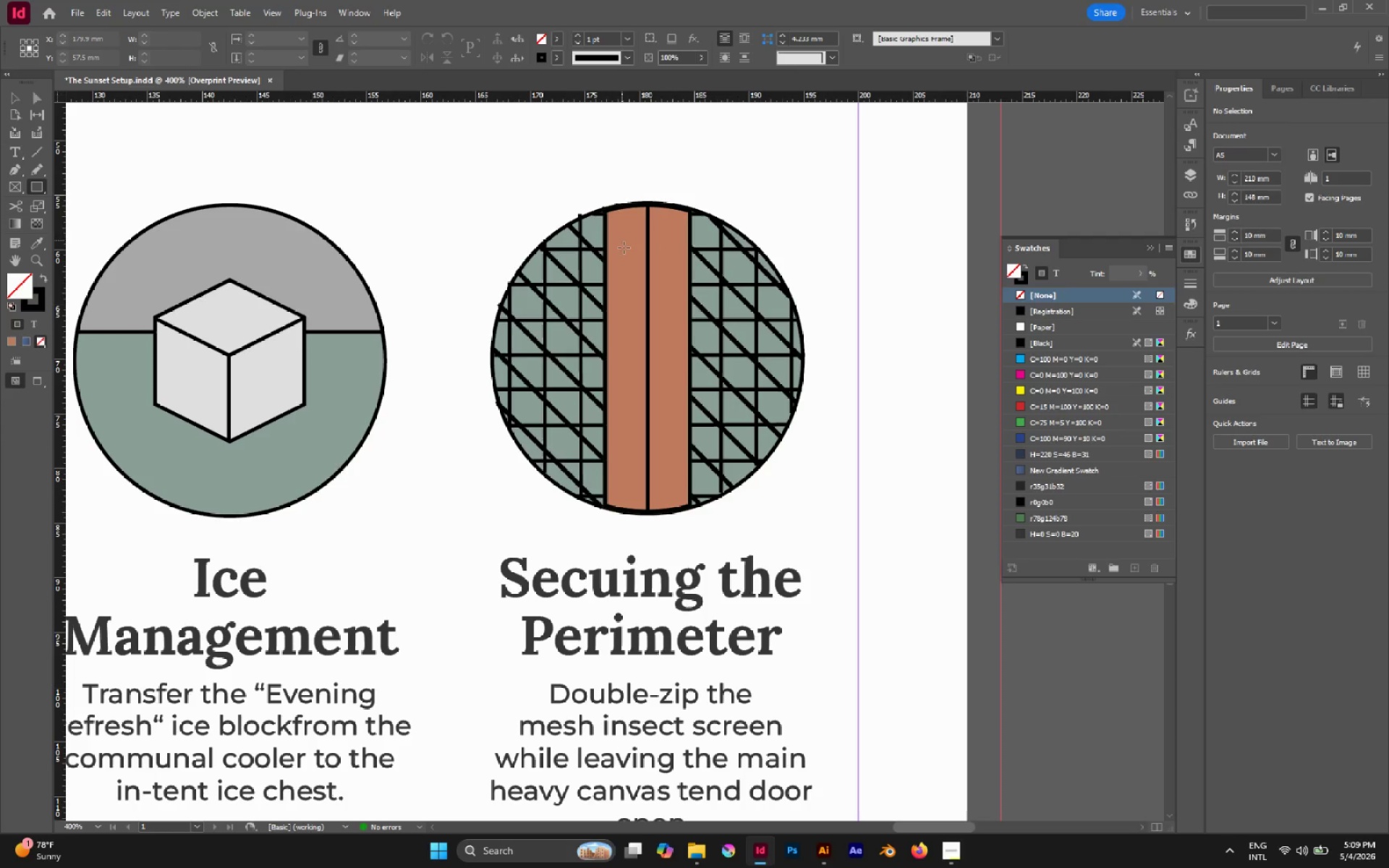 
left_click_drag(start_coordinate=[633, 326], to_coordinate=[659, 402])
 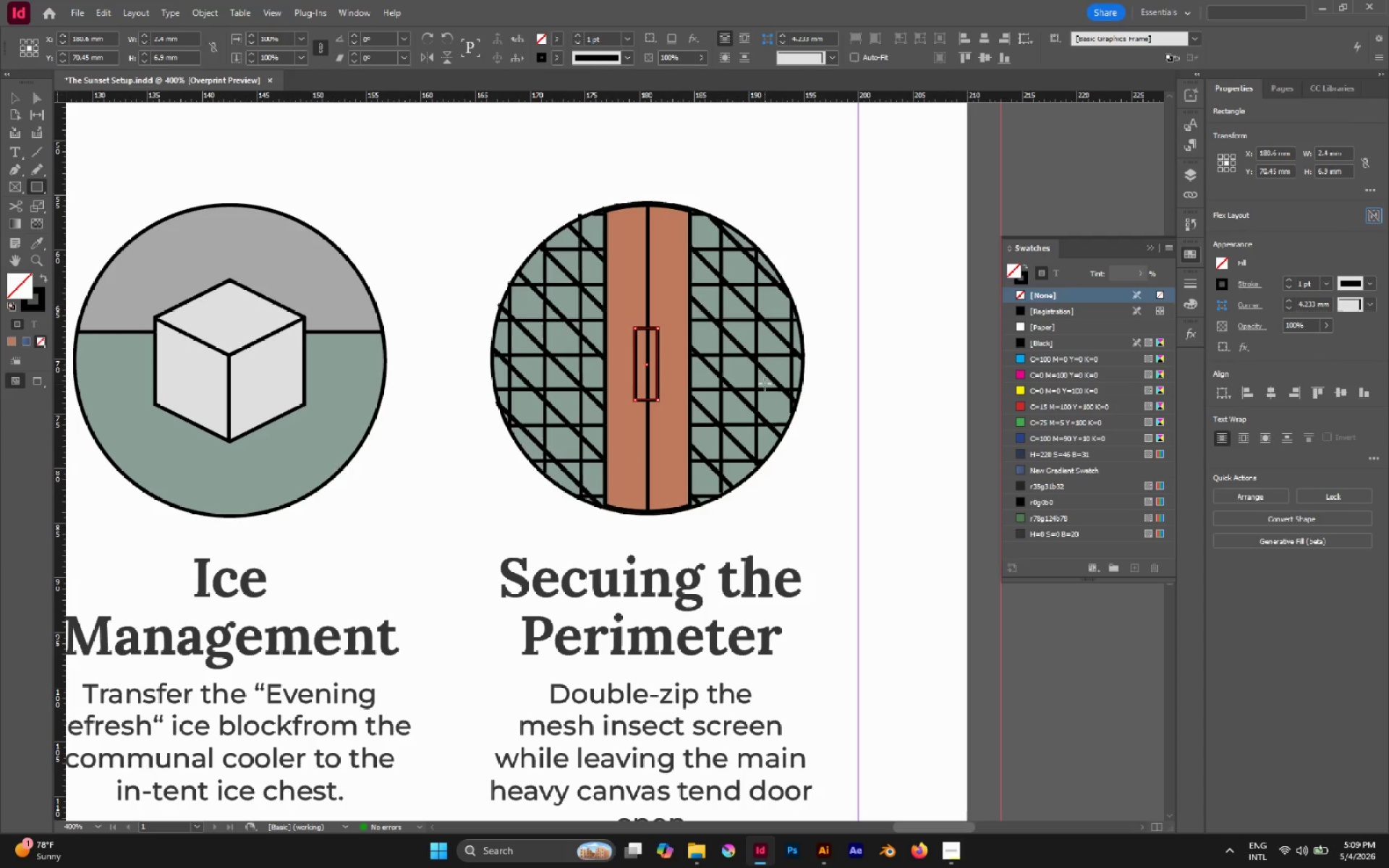 
key(I)
 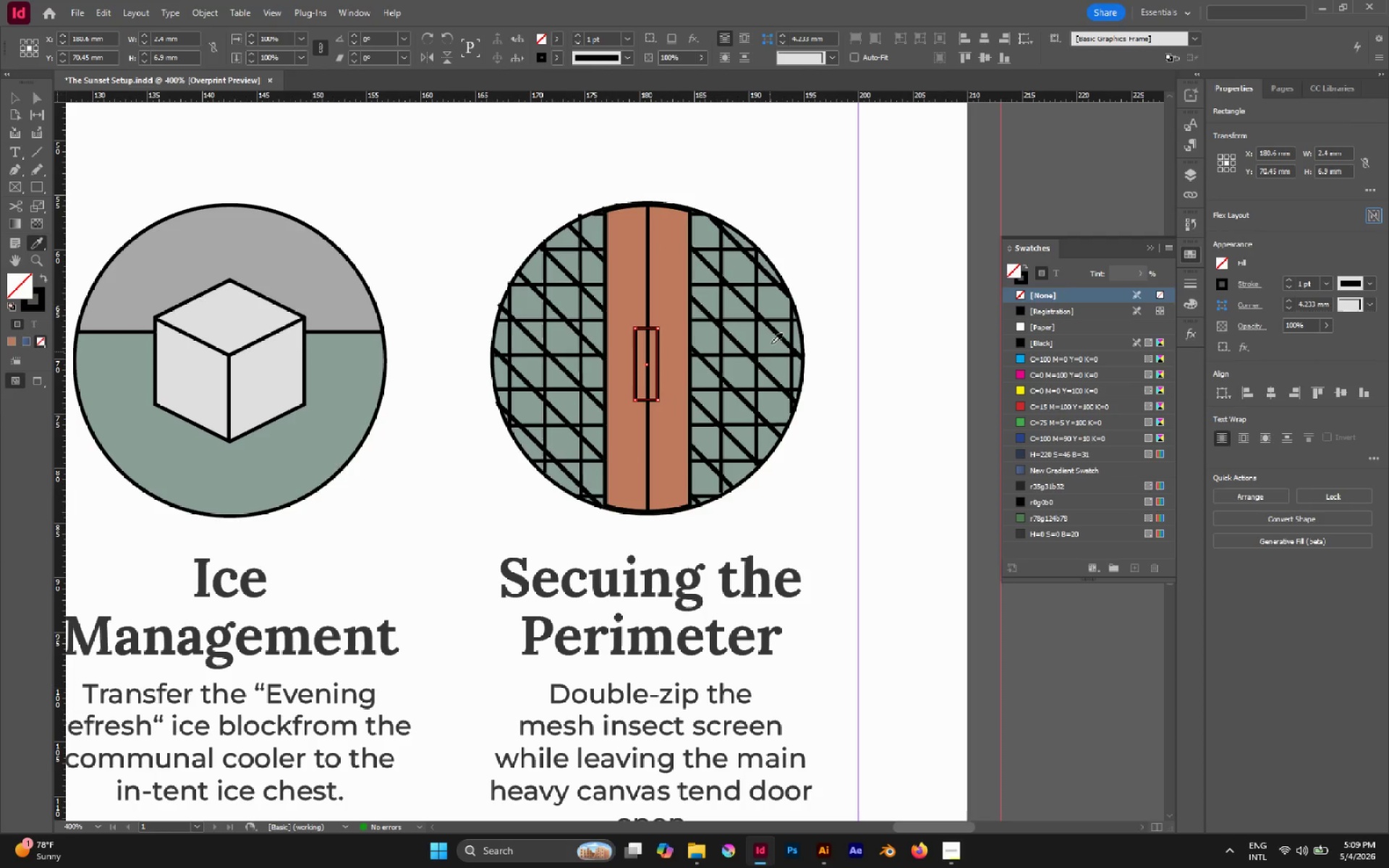 
left_click([771, 342])
 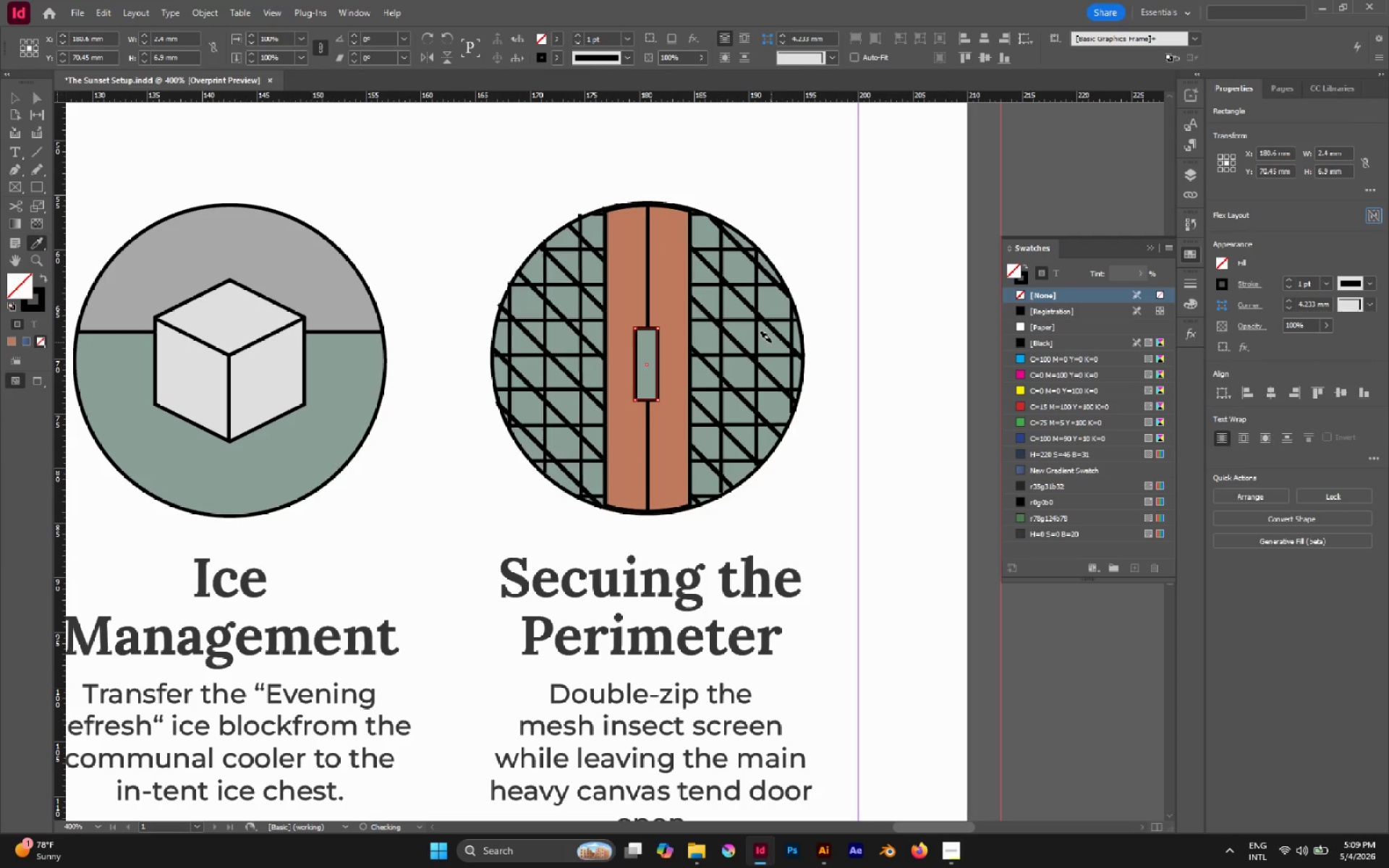 
type(av)
 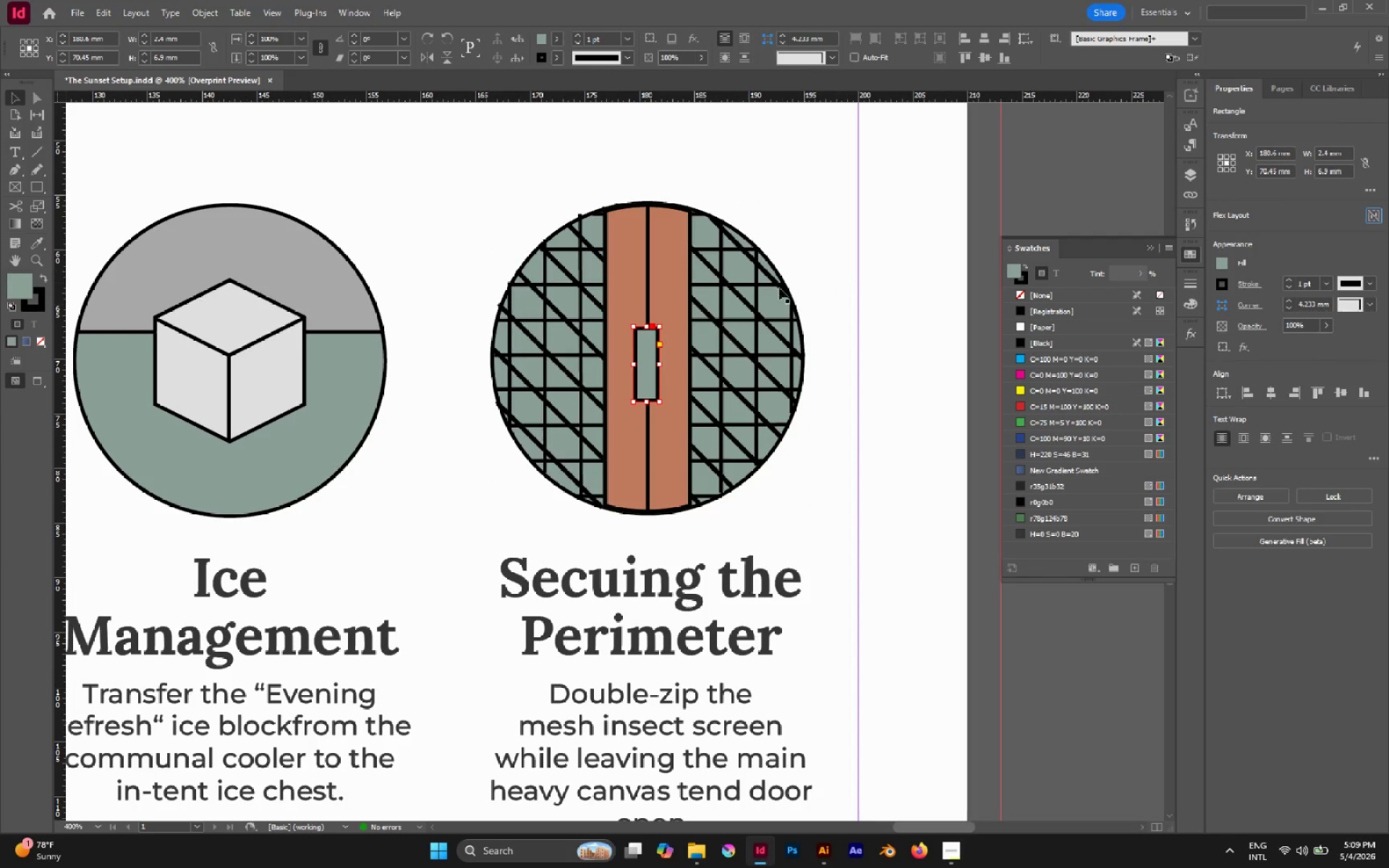 
left_click([815, 243])
 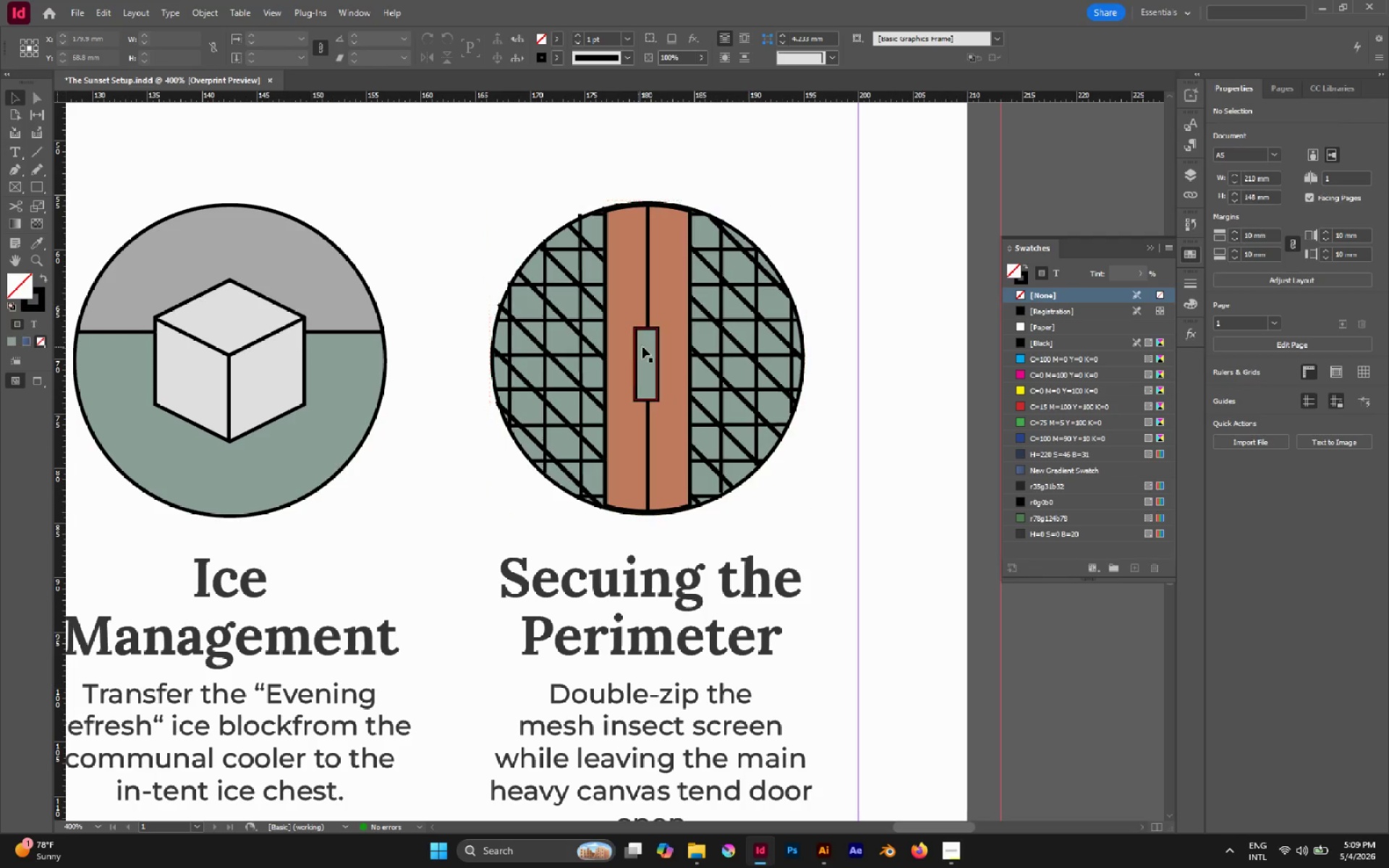 
left_click([643, 346])
 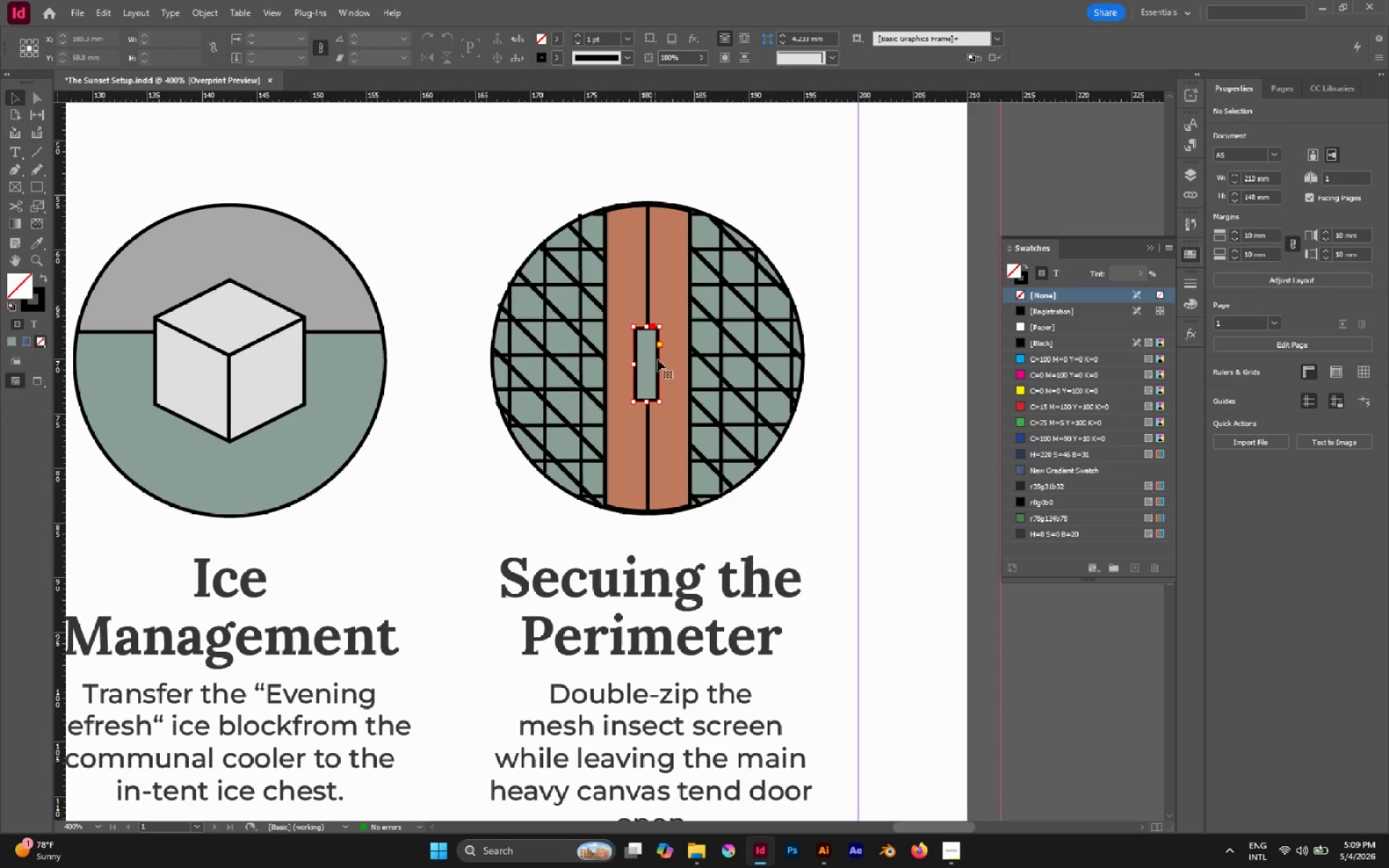 
hold_key(key=AltLeft, duration=1.47)
left_click_drag(start_coordinate=[658, 365], to_coordinate=[675, 368])
 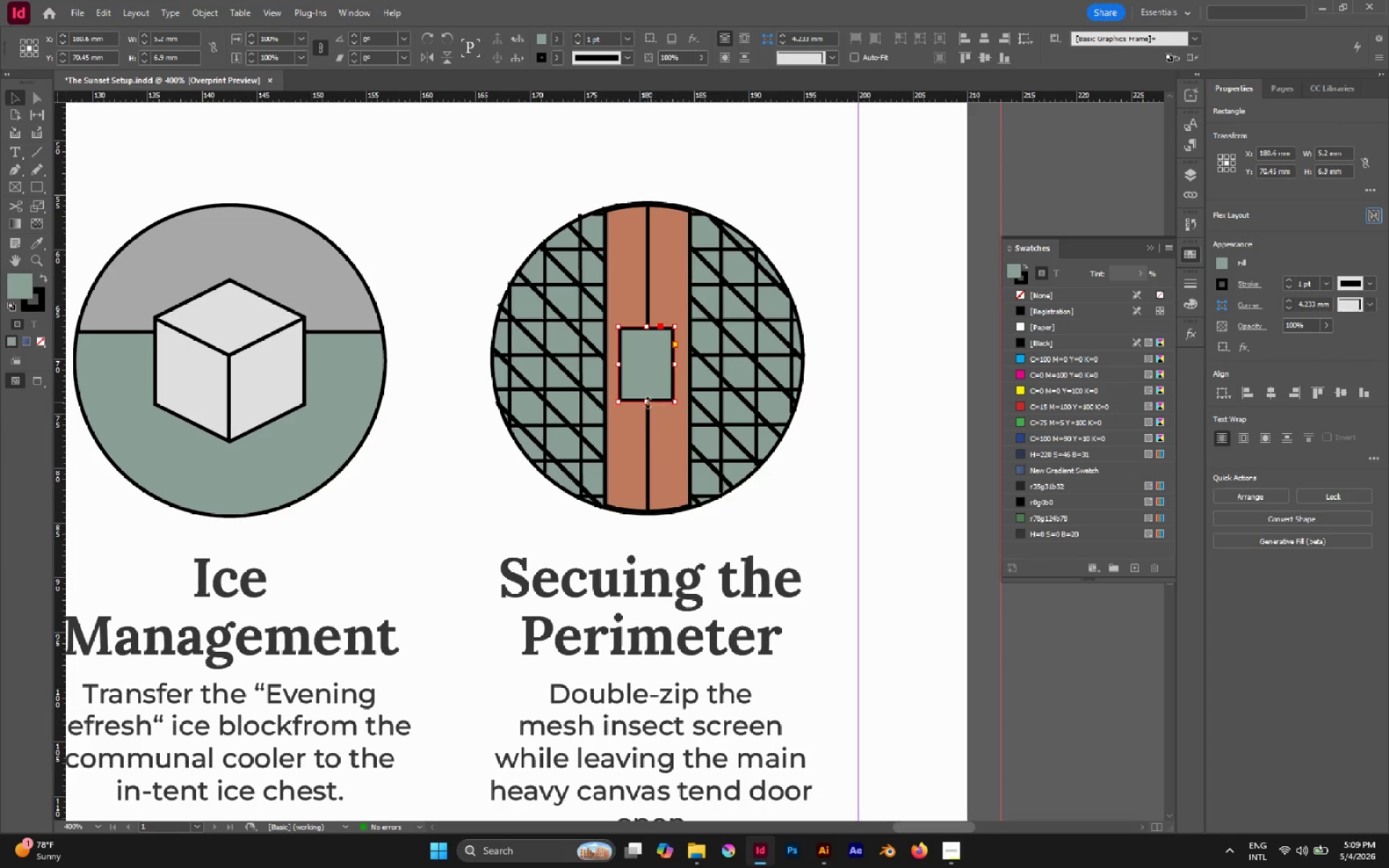 
left_click_drag(start_coordinate=[647, 402], to_coordinate=[647, 393])
 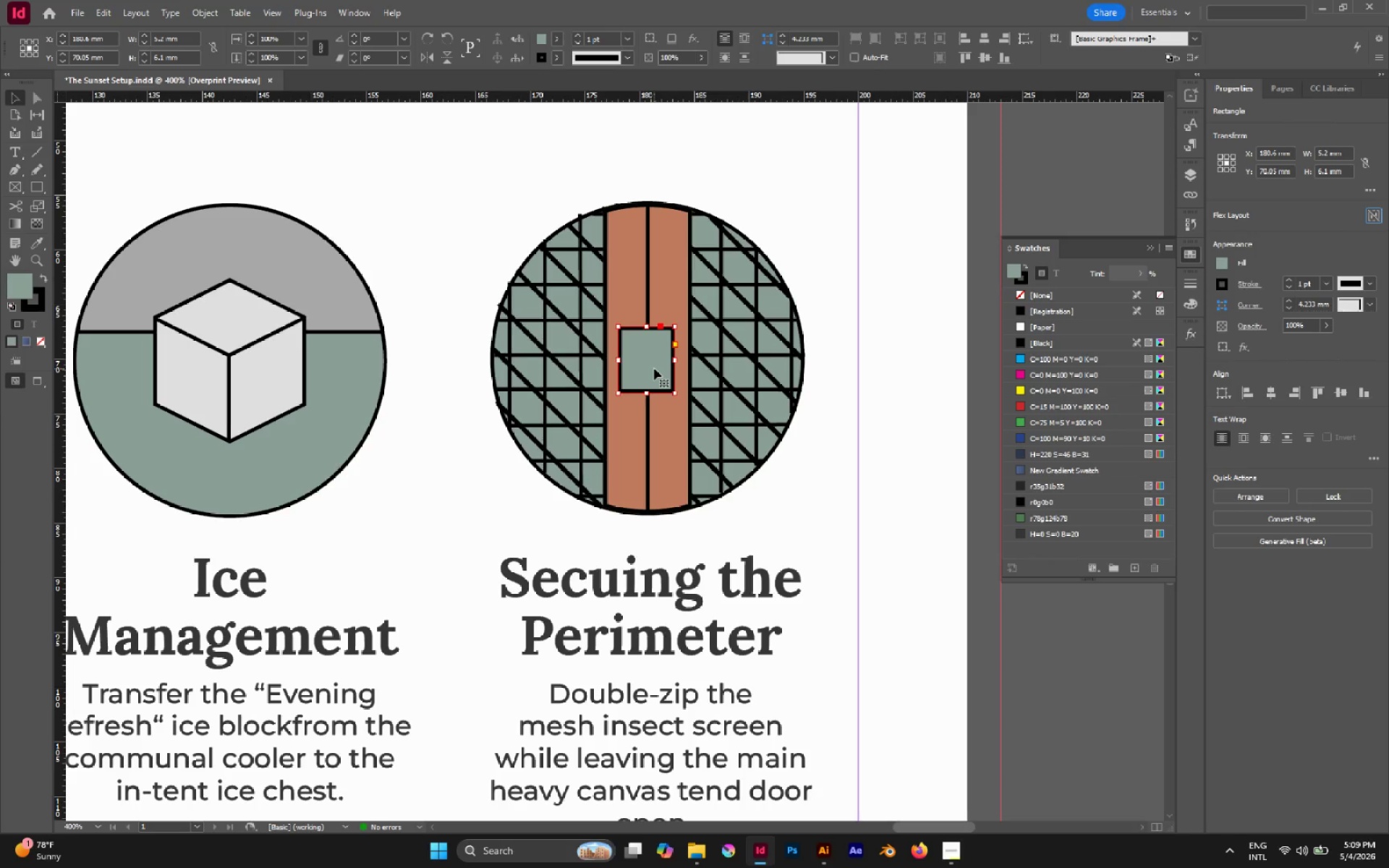 
left_click_drag(start_coordinate=[654, 367], to_coordinate=[658, 368])
 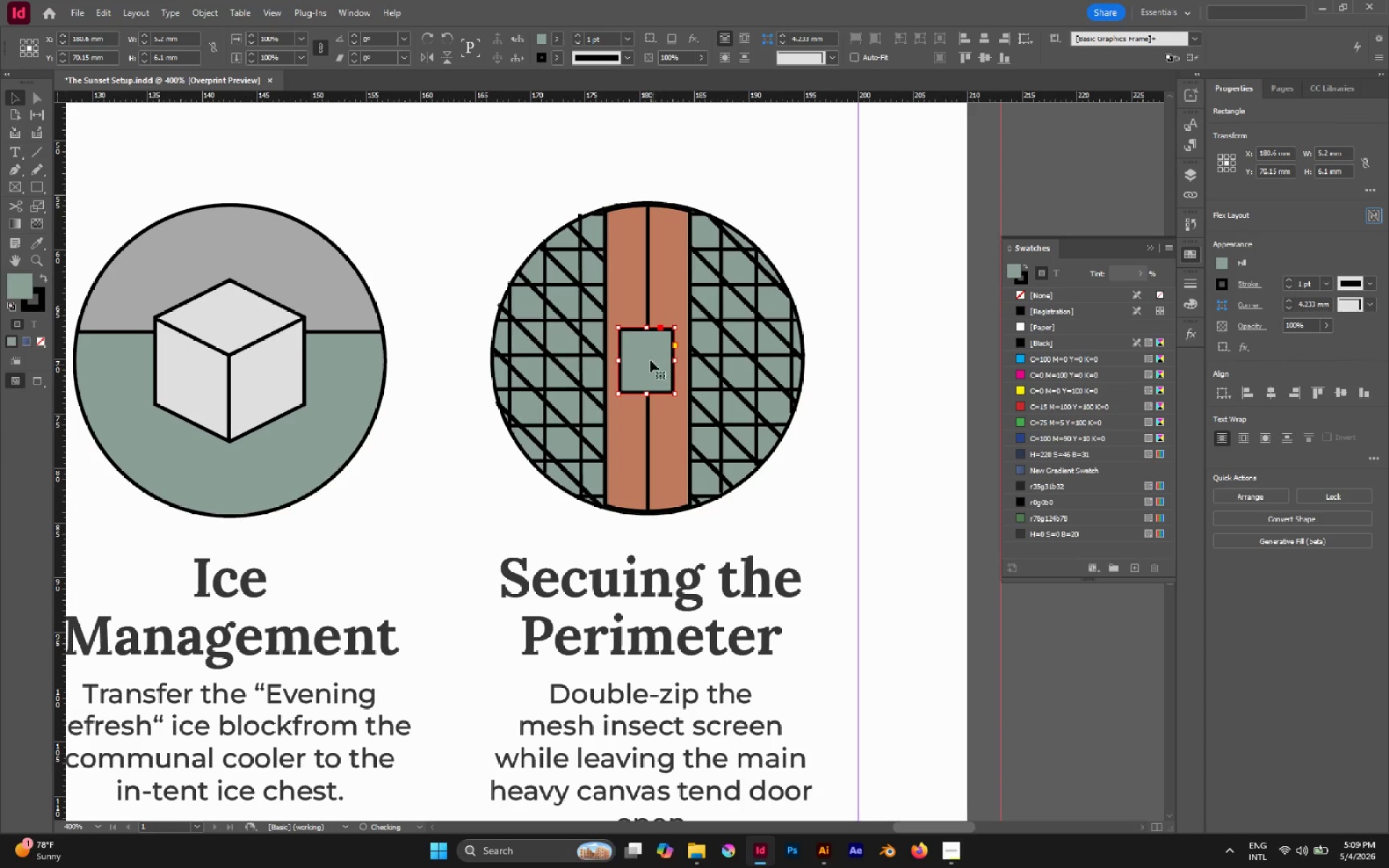 
left_click([509, 217])
 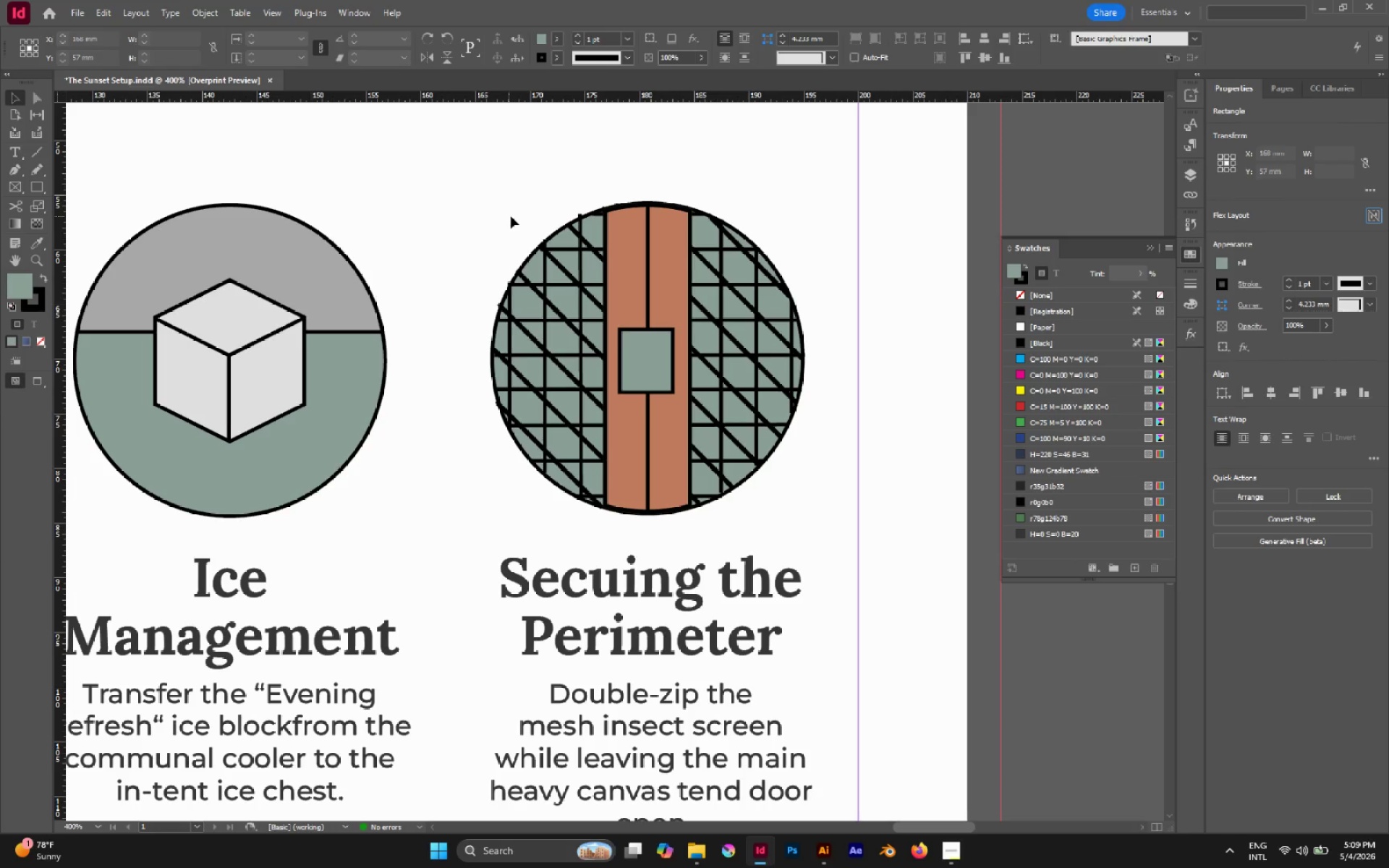 
hold_key(key=AltLeft, duration=1.14)
scroll: coordinate [511, 221], scroll_direction: down, amount: 4.0
 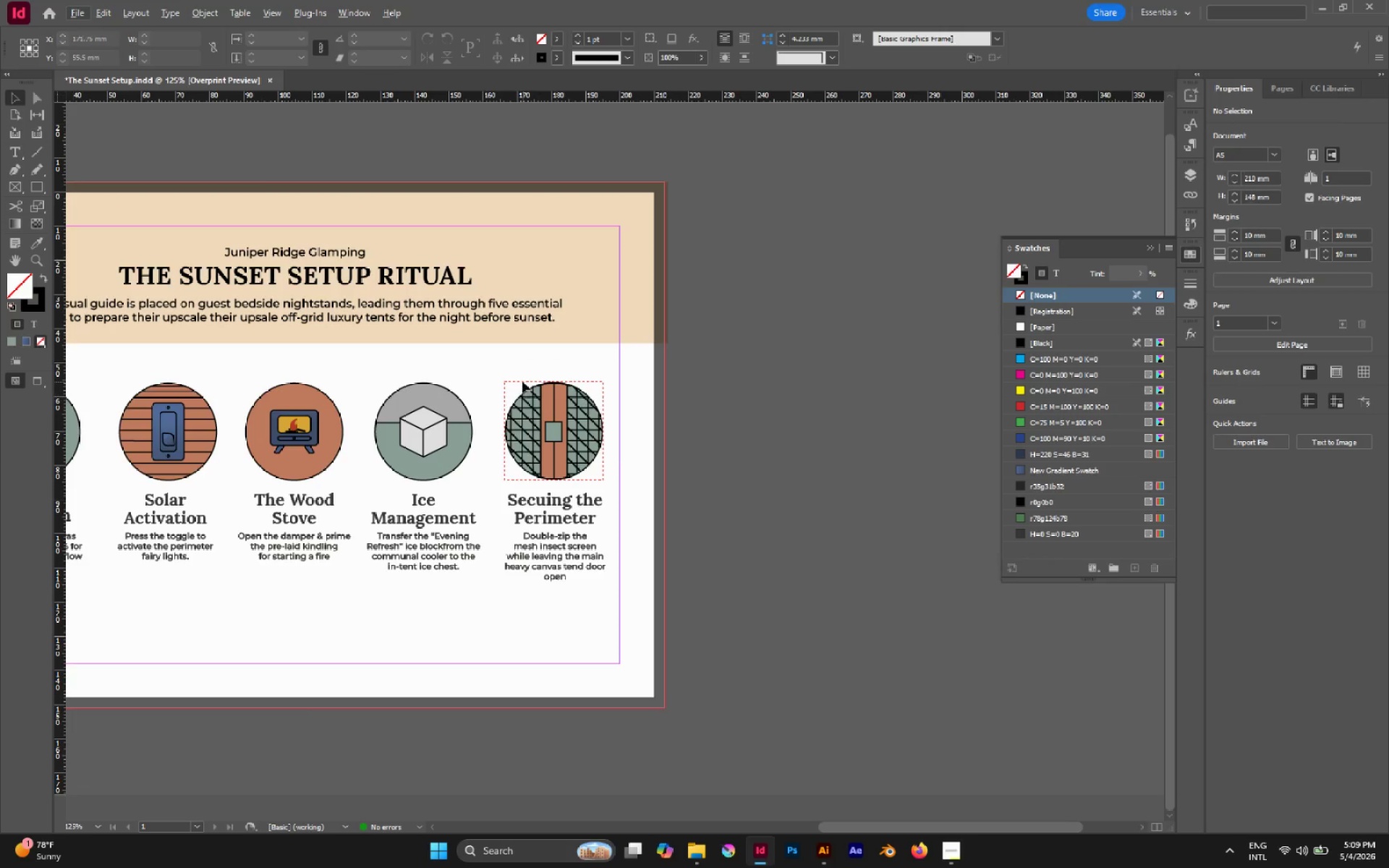 
left_click([561, 407])
 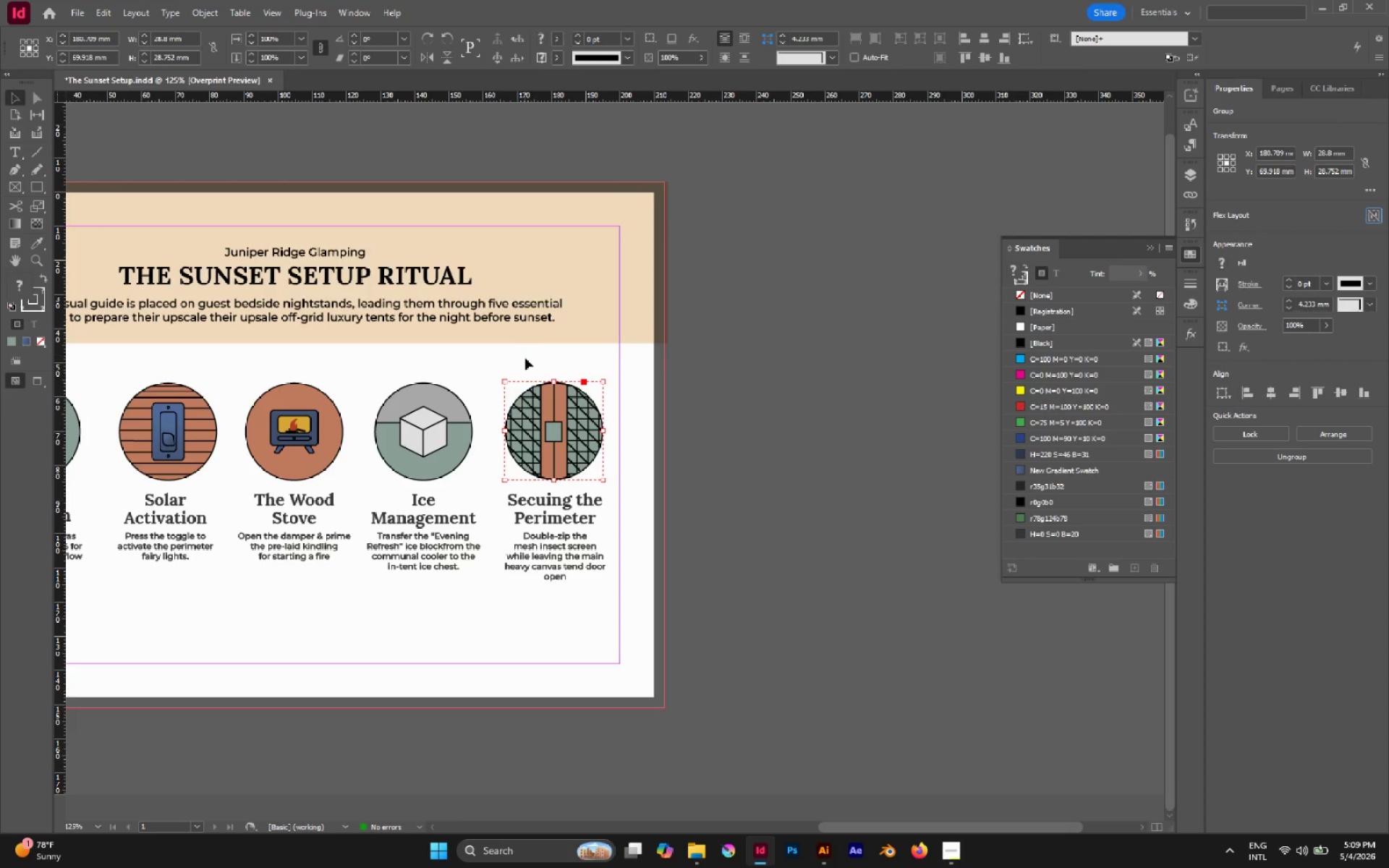 
left_click_drag(start_coordinate=[526, 359], to_coordinate=[625, 473])
 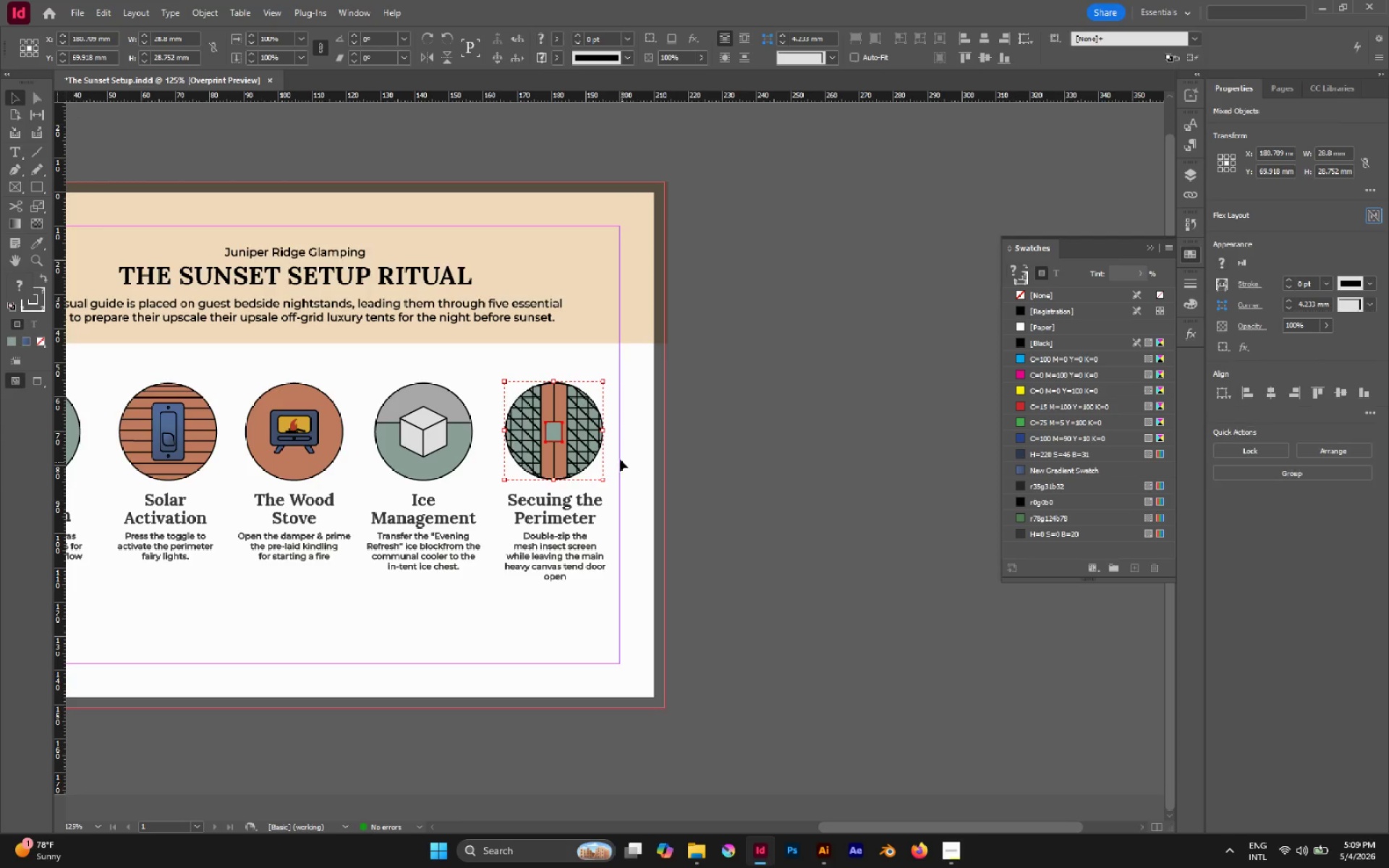 
key(Control+G)
 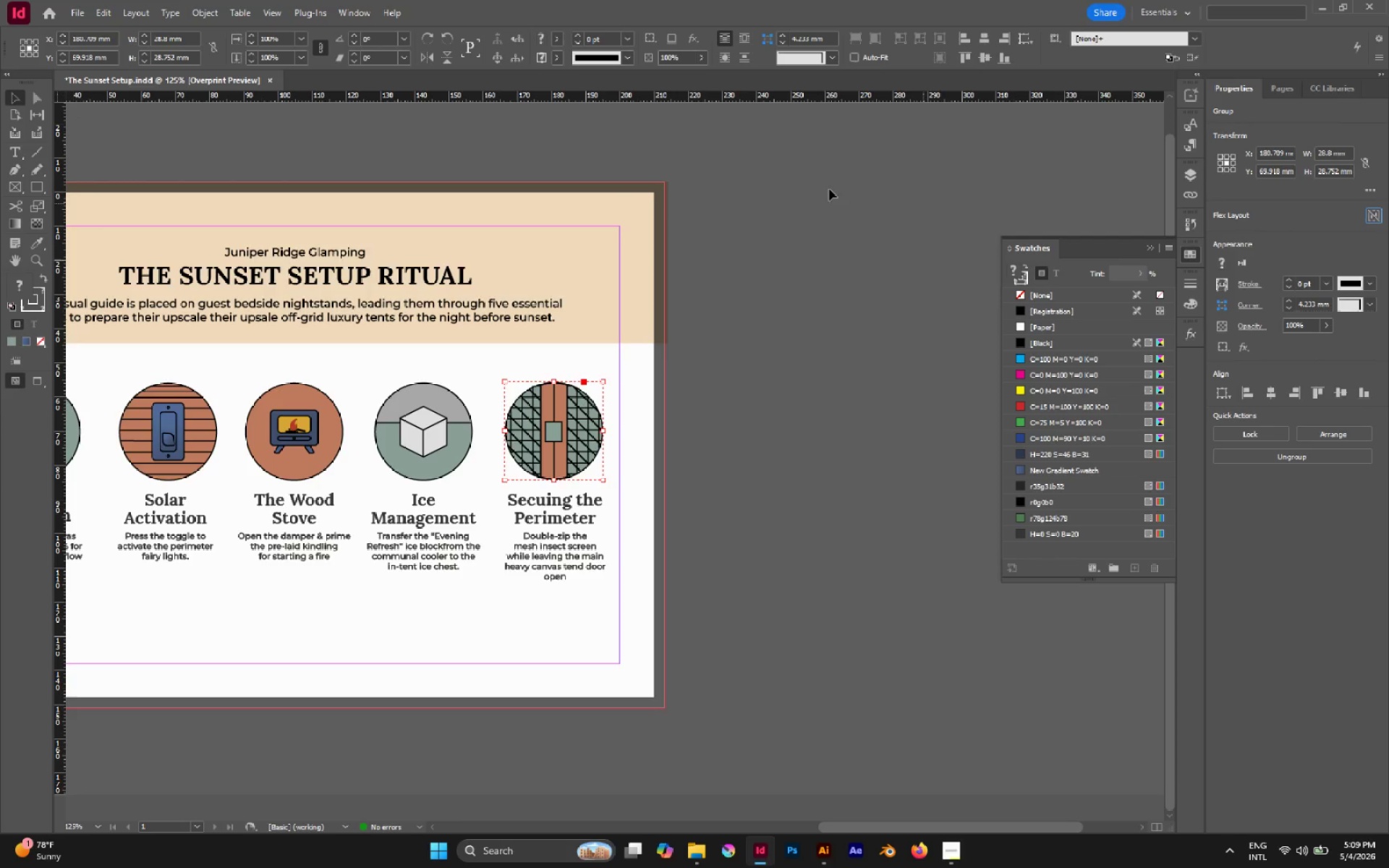 